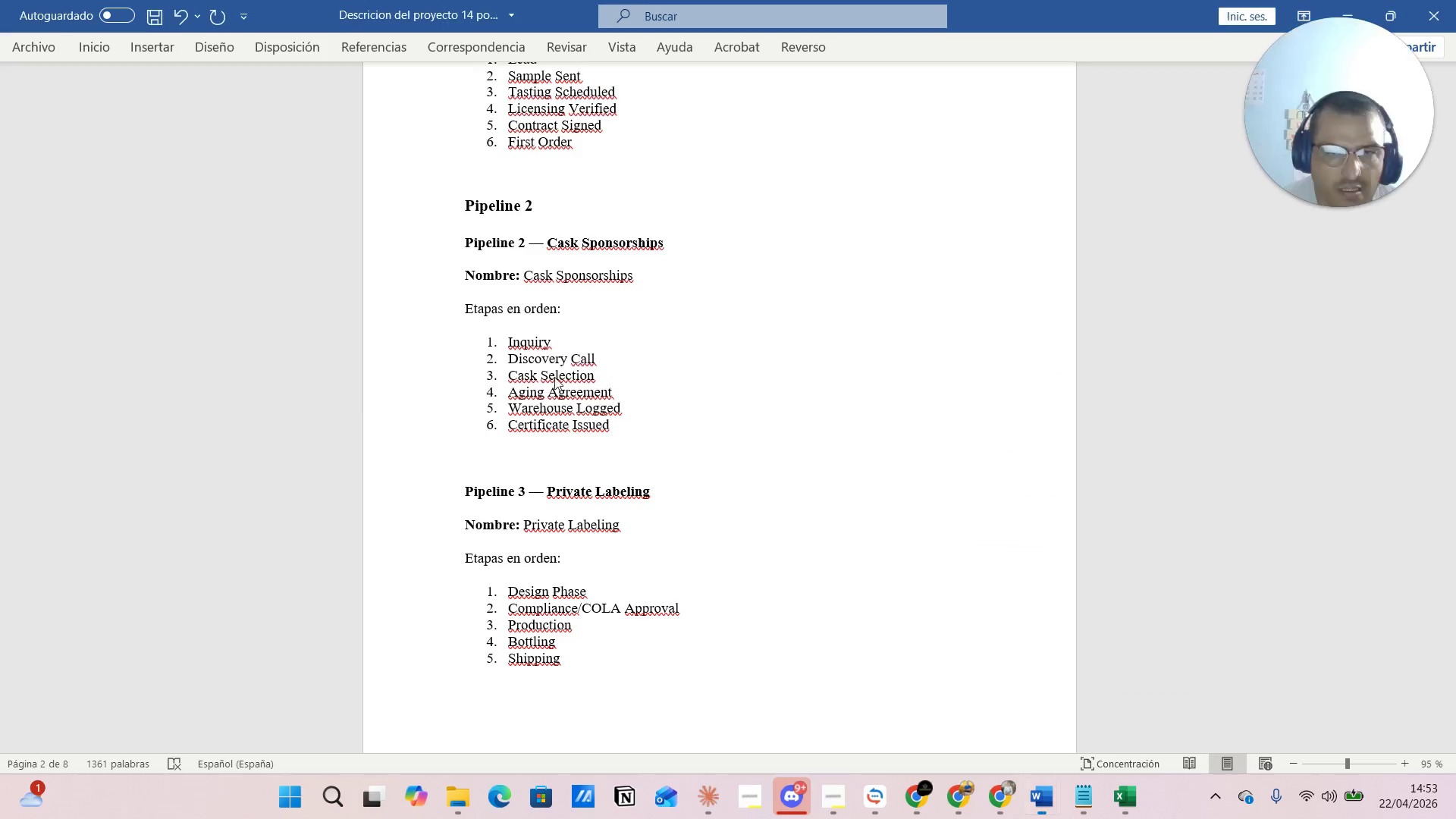 
scroll: coordinate [639, 322], scroll_direction: down, amount: 15.0
 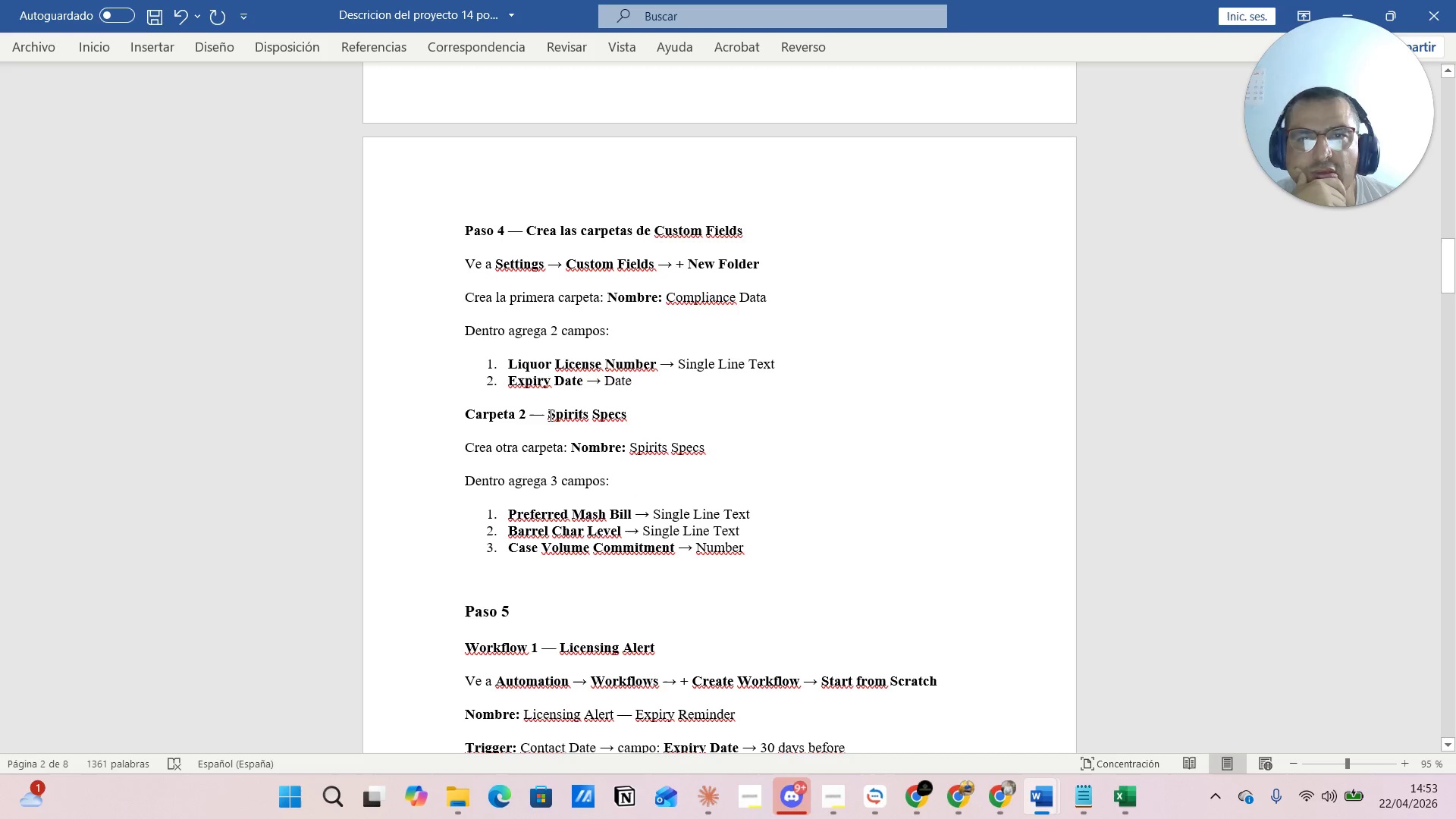 
wait(14.88)
 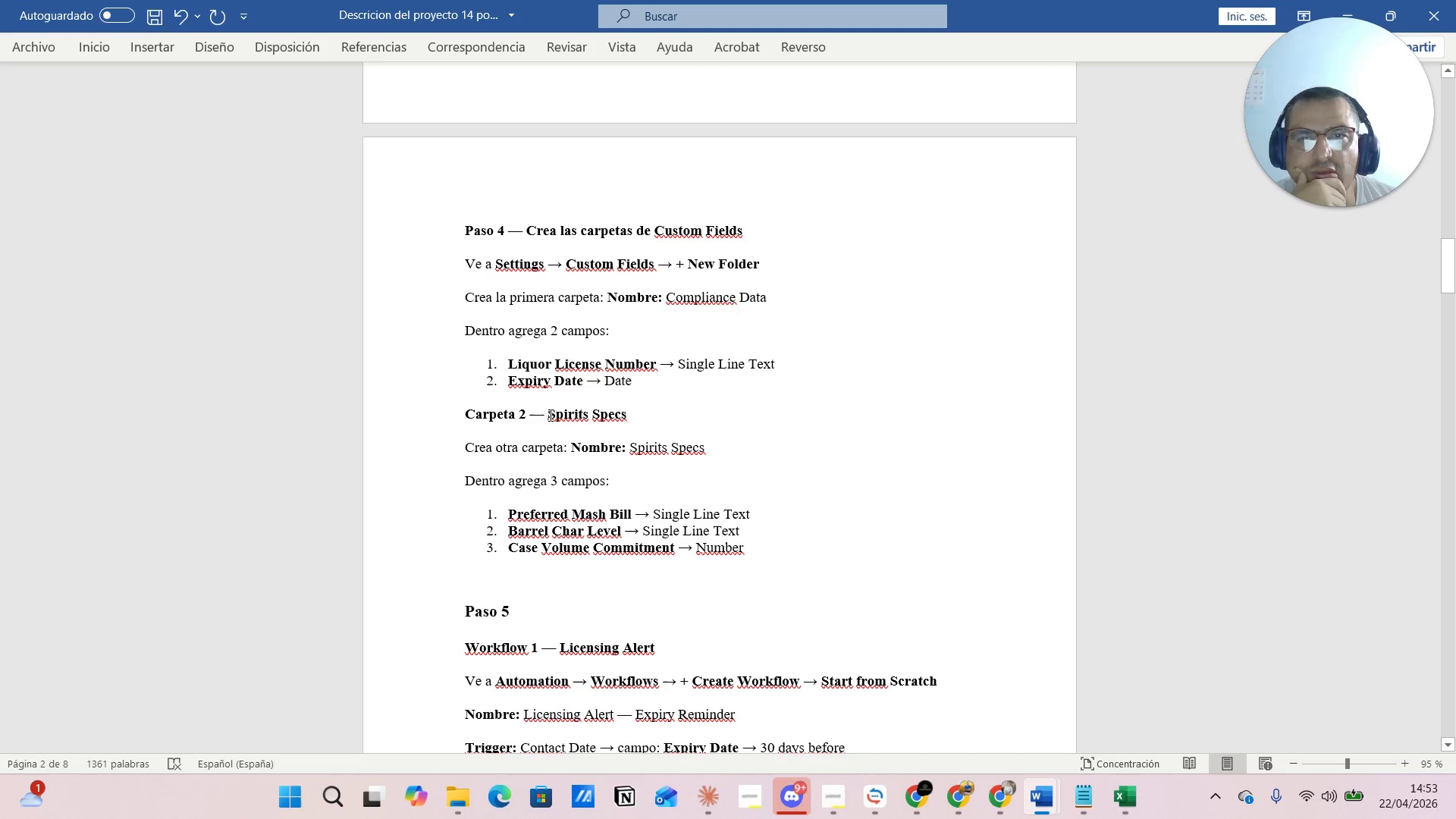 
left_click_drag(start_coordinate=[664, 291], to_coordinate=[840, 297])
 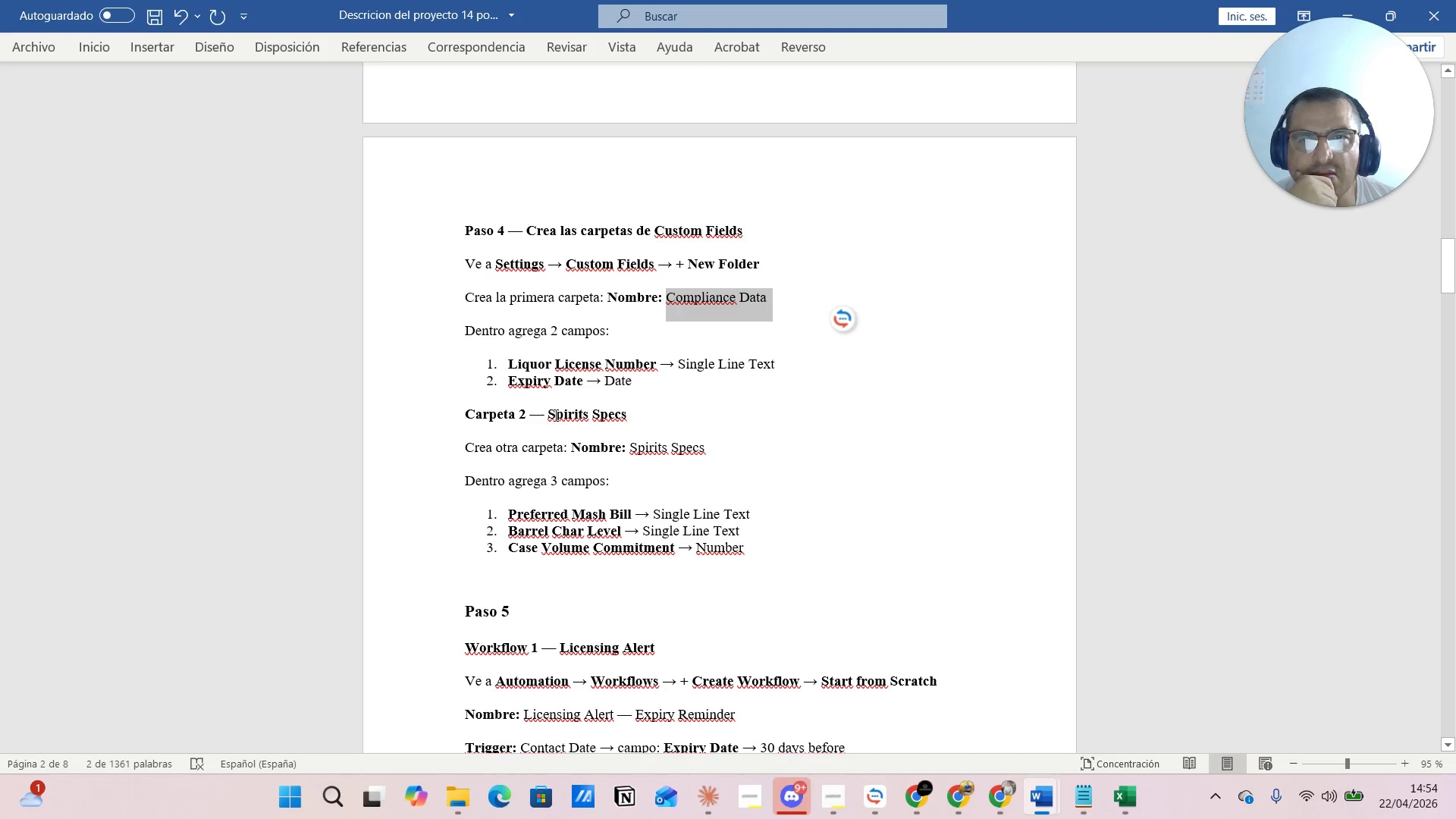 
left_click_drag(start_coordinate=[545, 411], to_coordinate=[630, 414])
 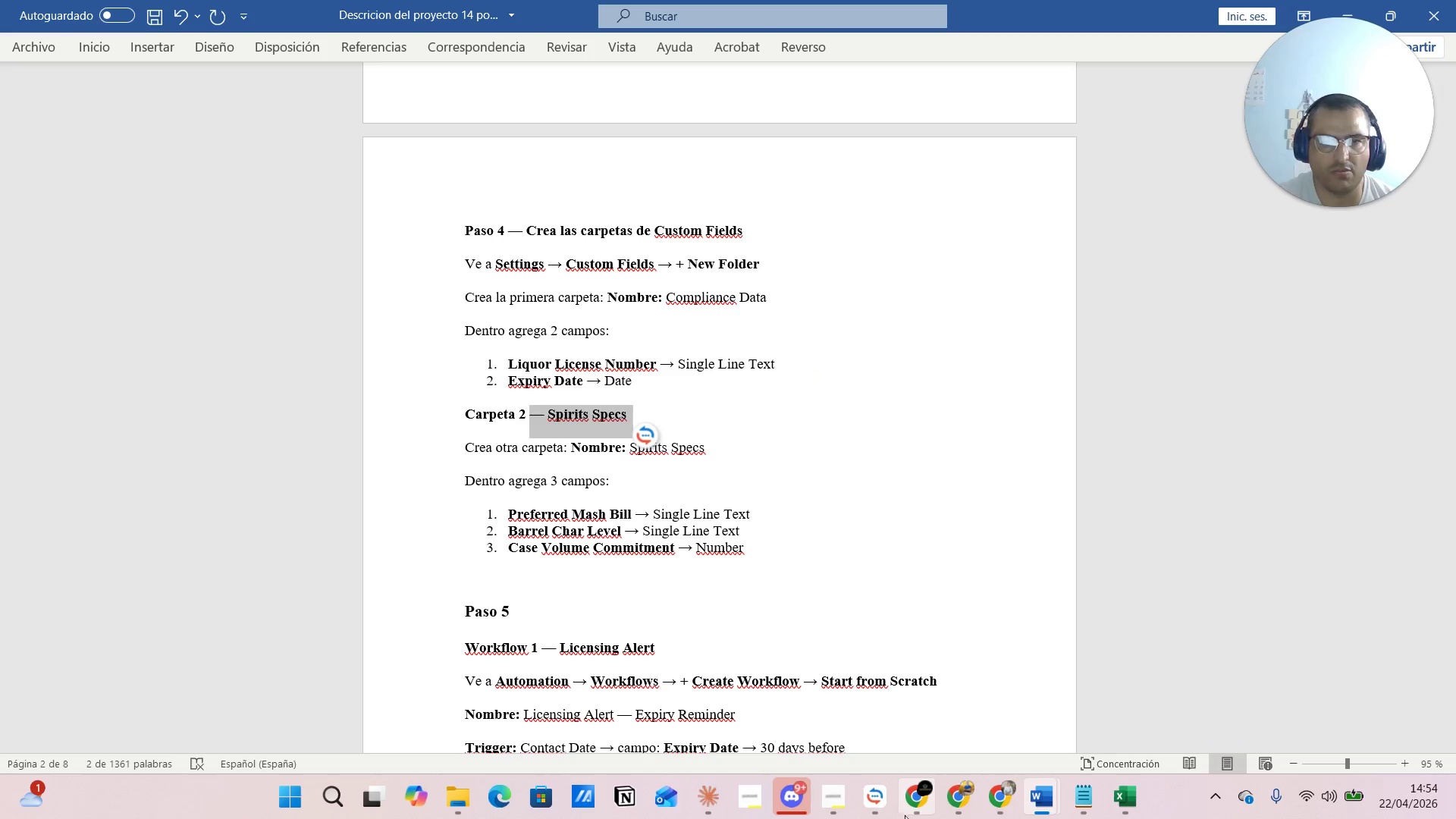 
left_click([898, 718])
 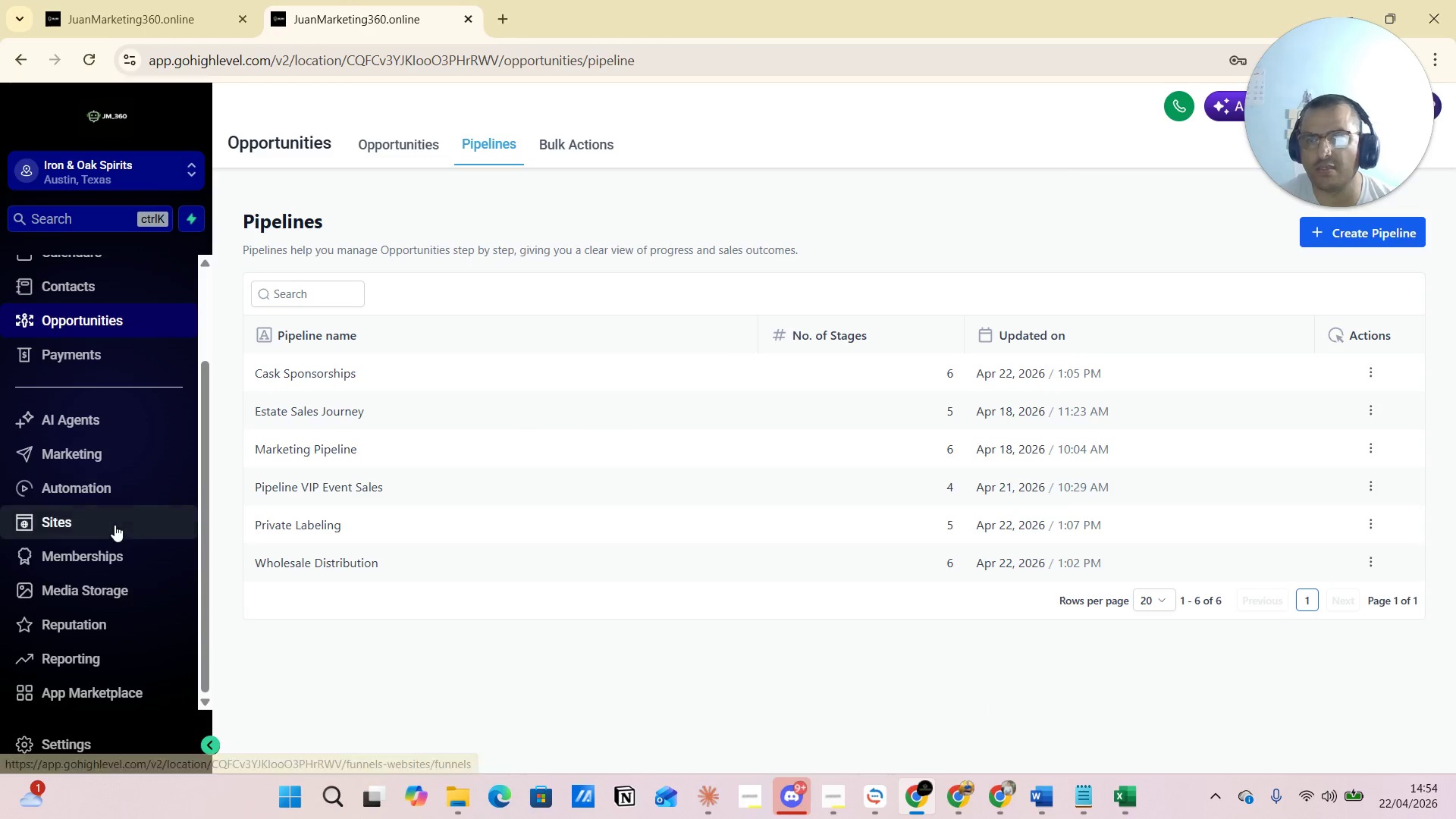 
scroll: coordinate [102, 534], scroll_direction: down, amount: 3.0
 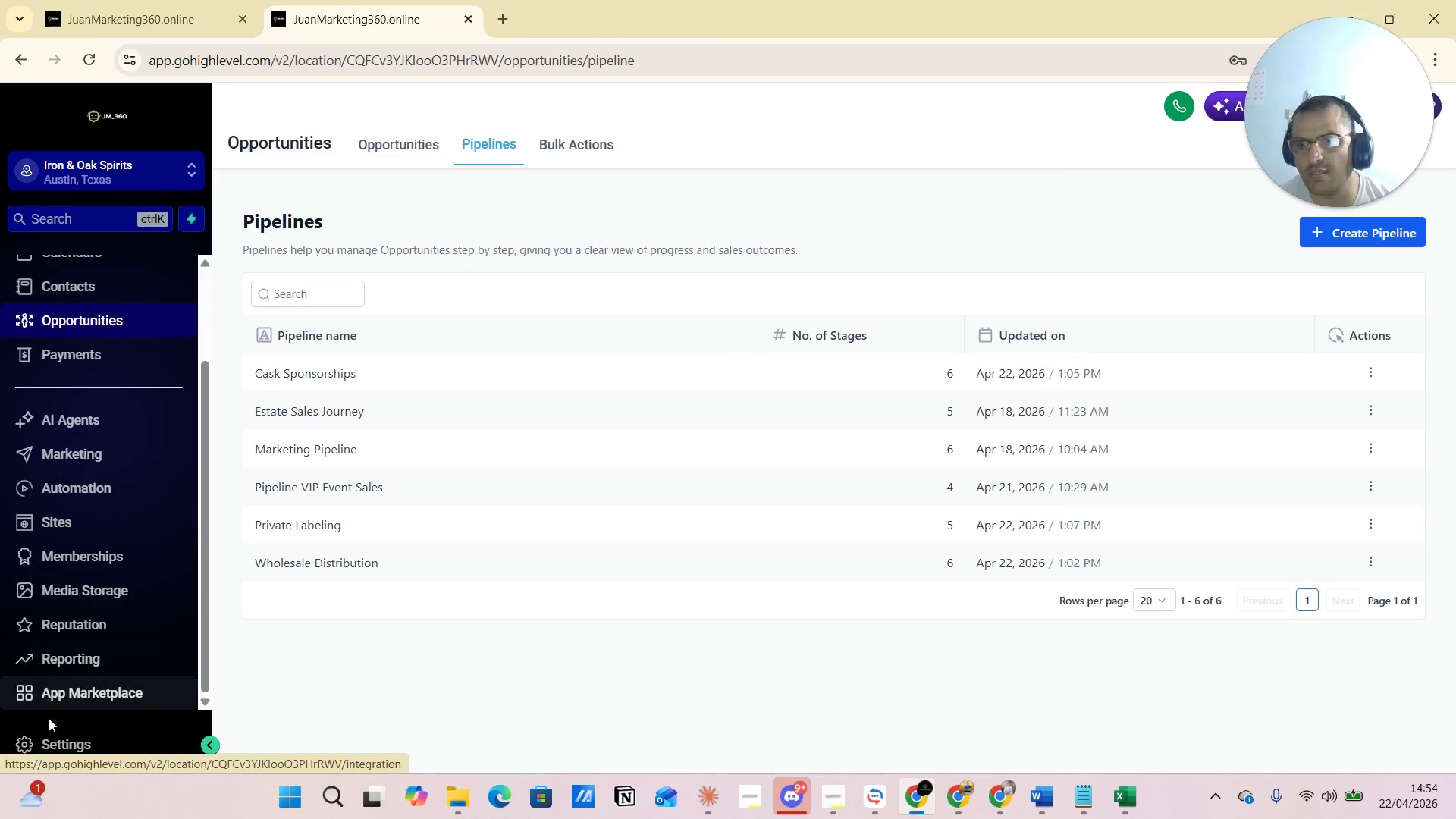 
left_click([52, 743])
 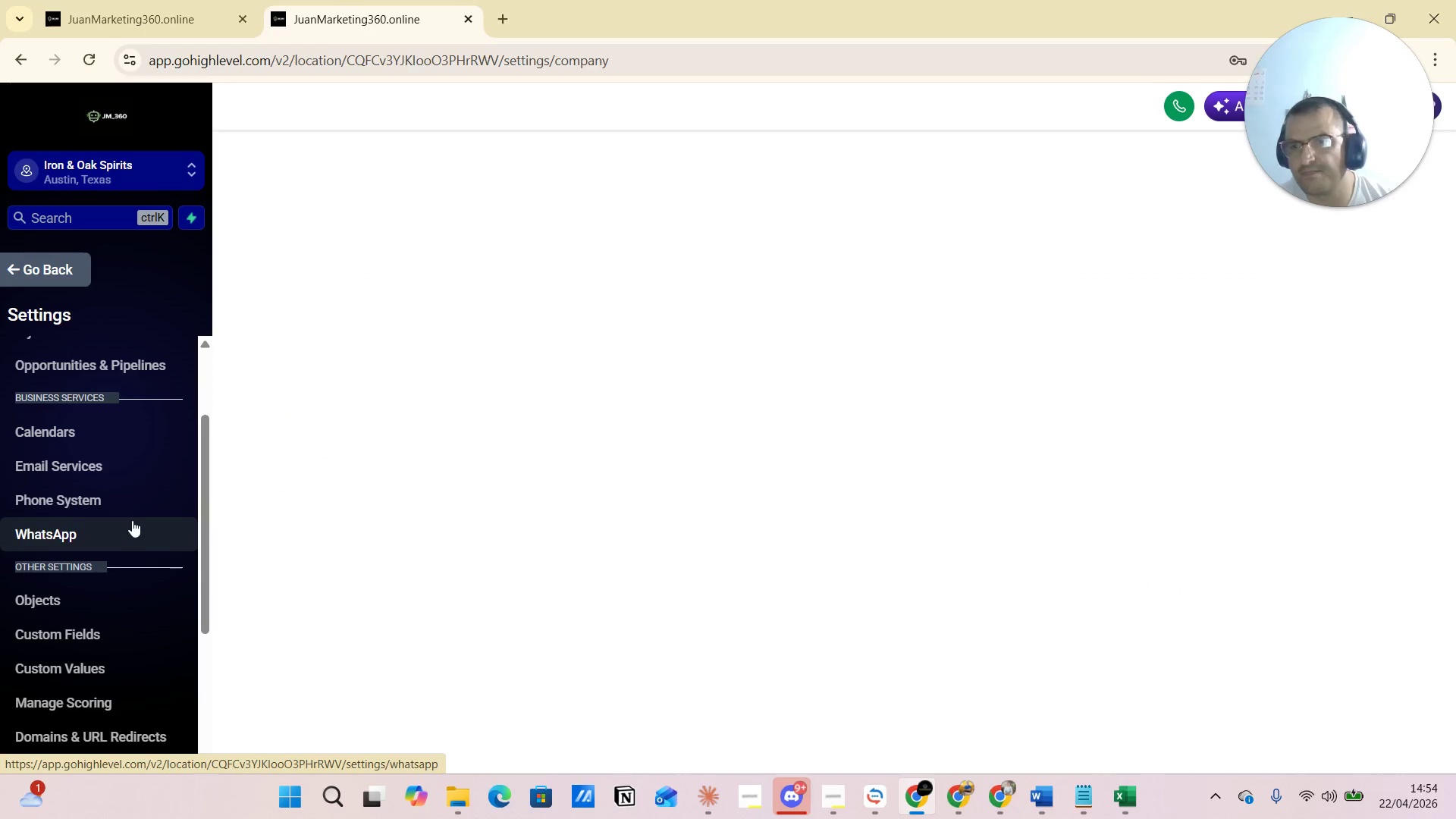 
scroll: coordinate [121, 550], scroll_direction: down, amount: 1.0
 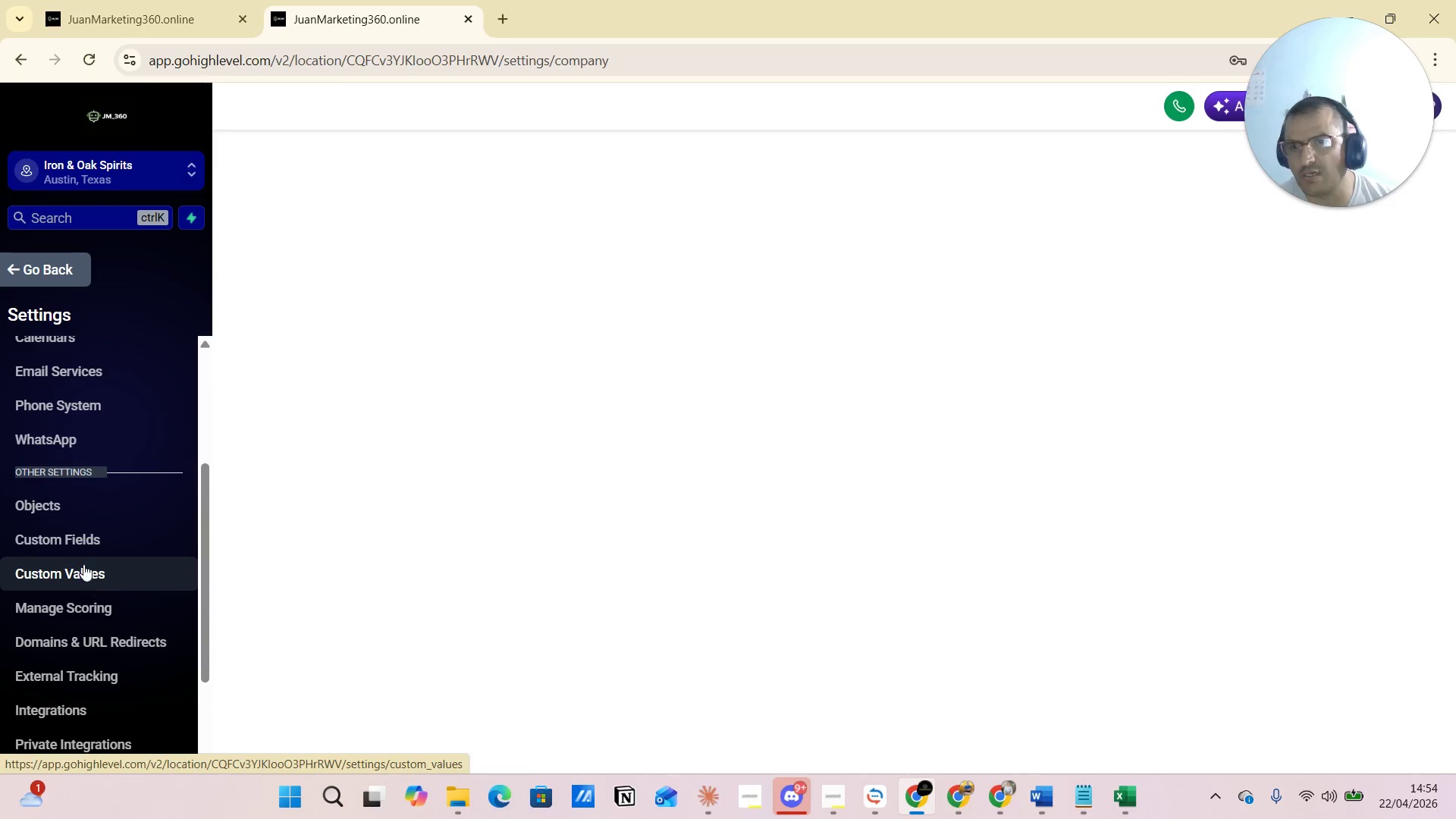 
left_click([78, 547])
 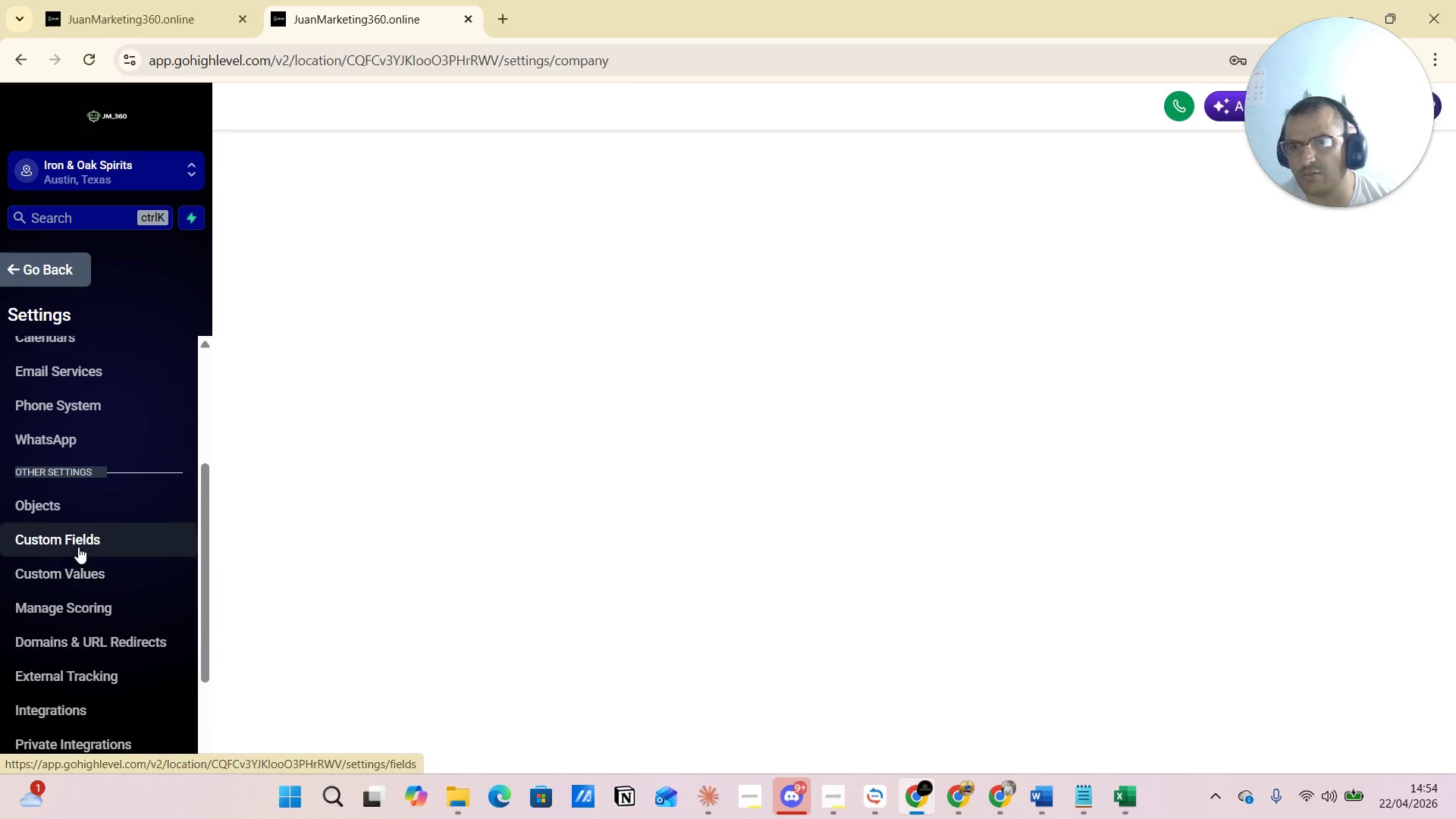 
mouse_move([363, 220])
 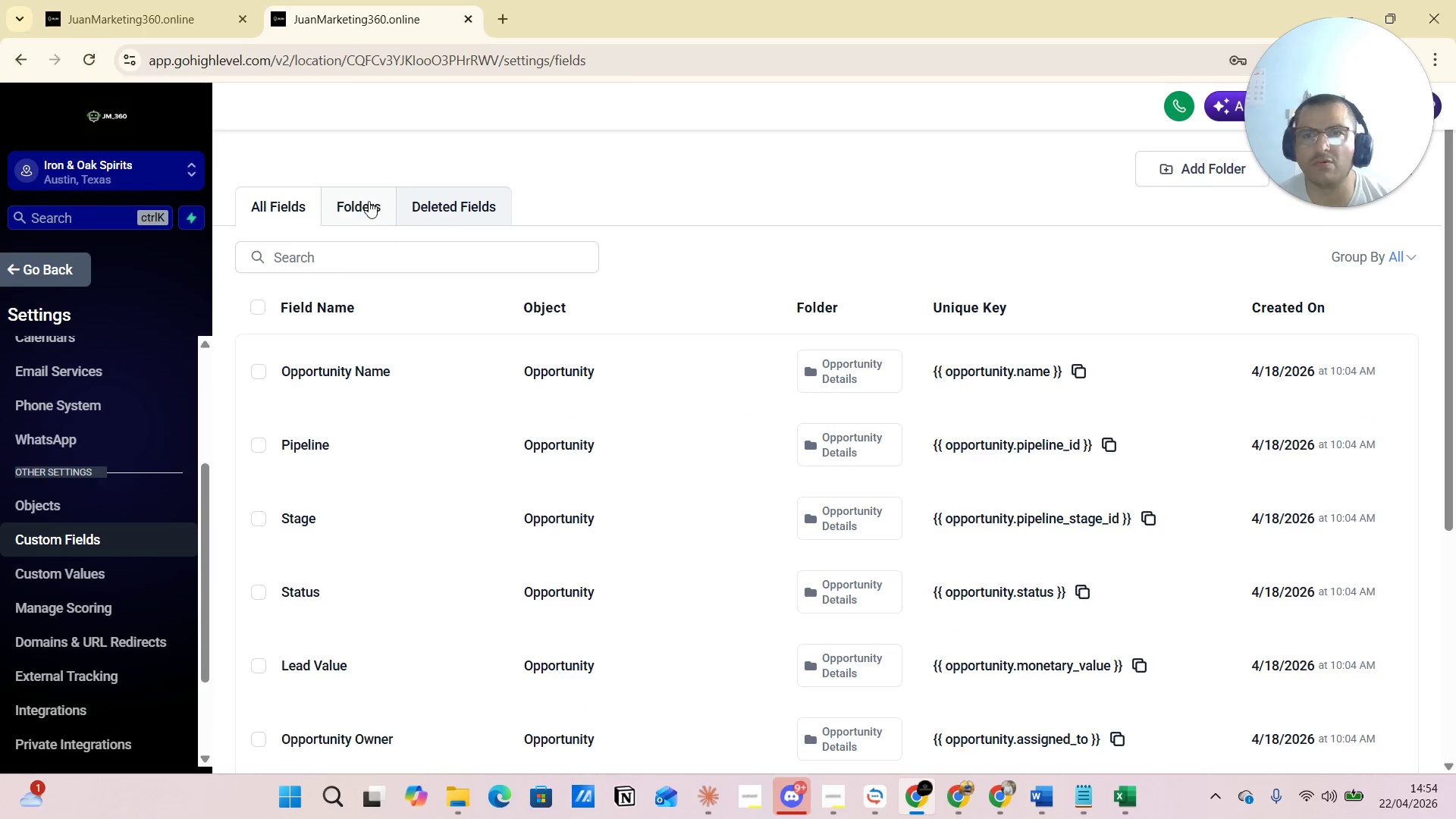 
left_click([366, 201])
 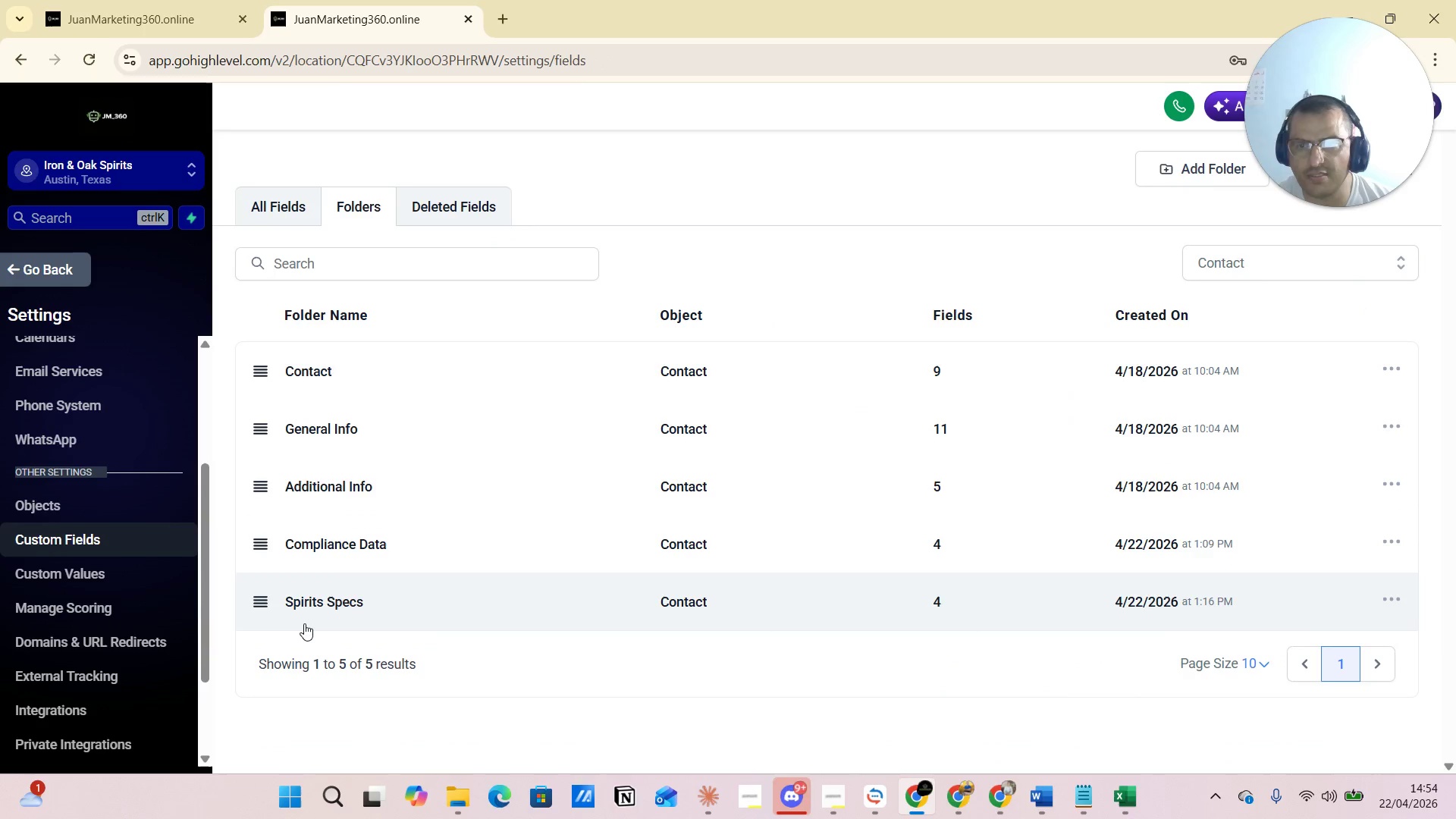 
wait(10.0)
 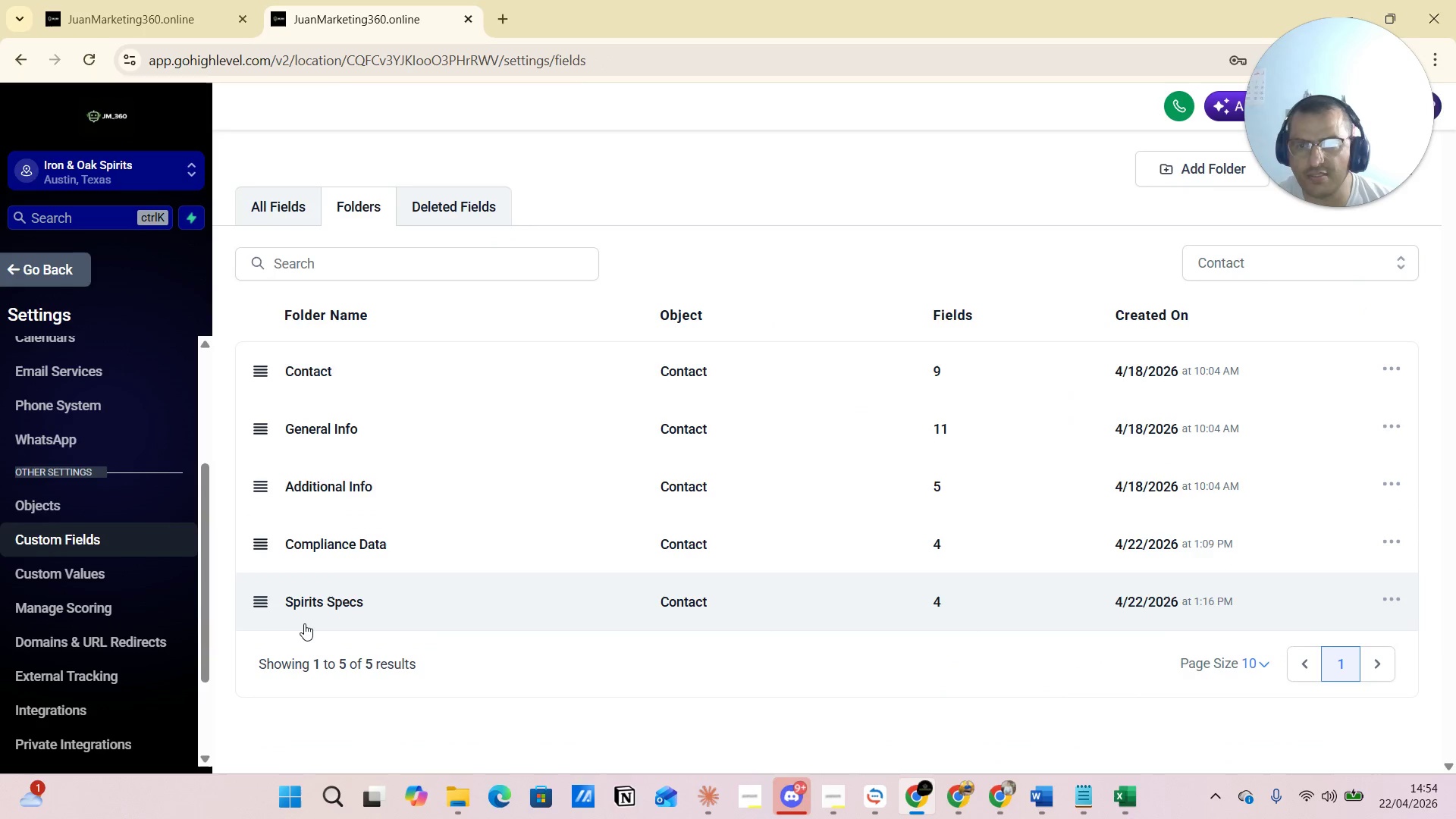 
left_click([184, 22])
 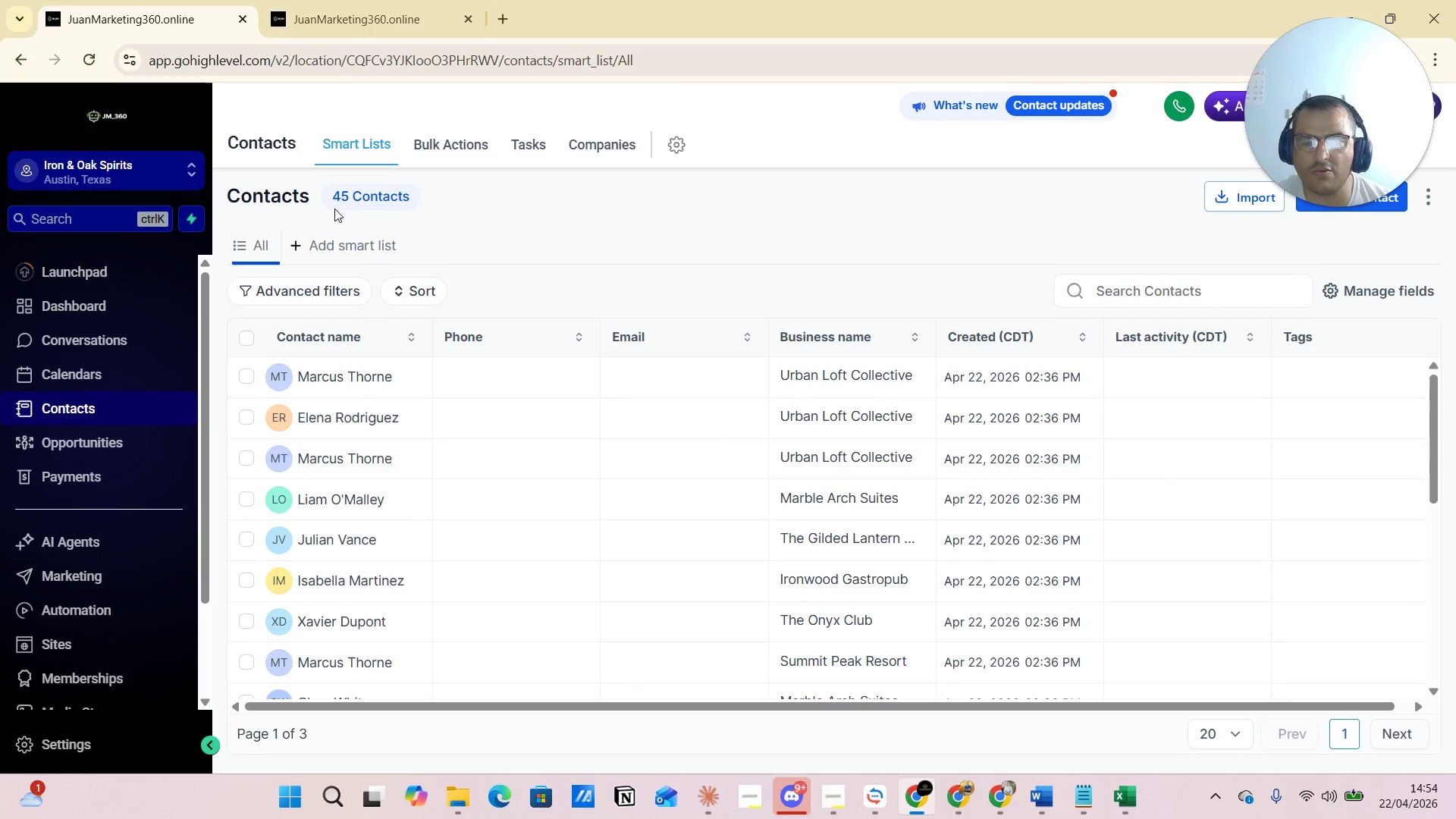 
scroll: coordinate [493, 485], scroll_direction: up, amount: 6.0
 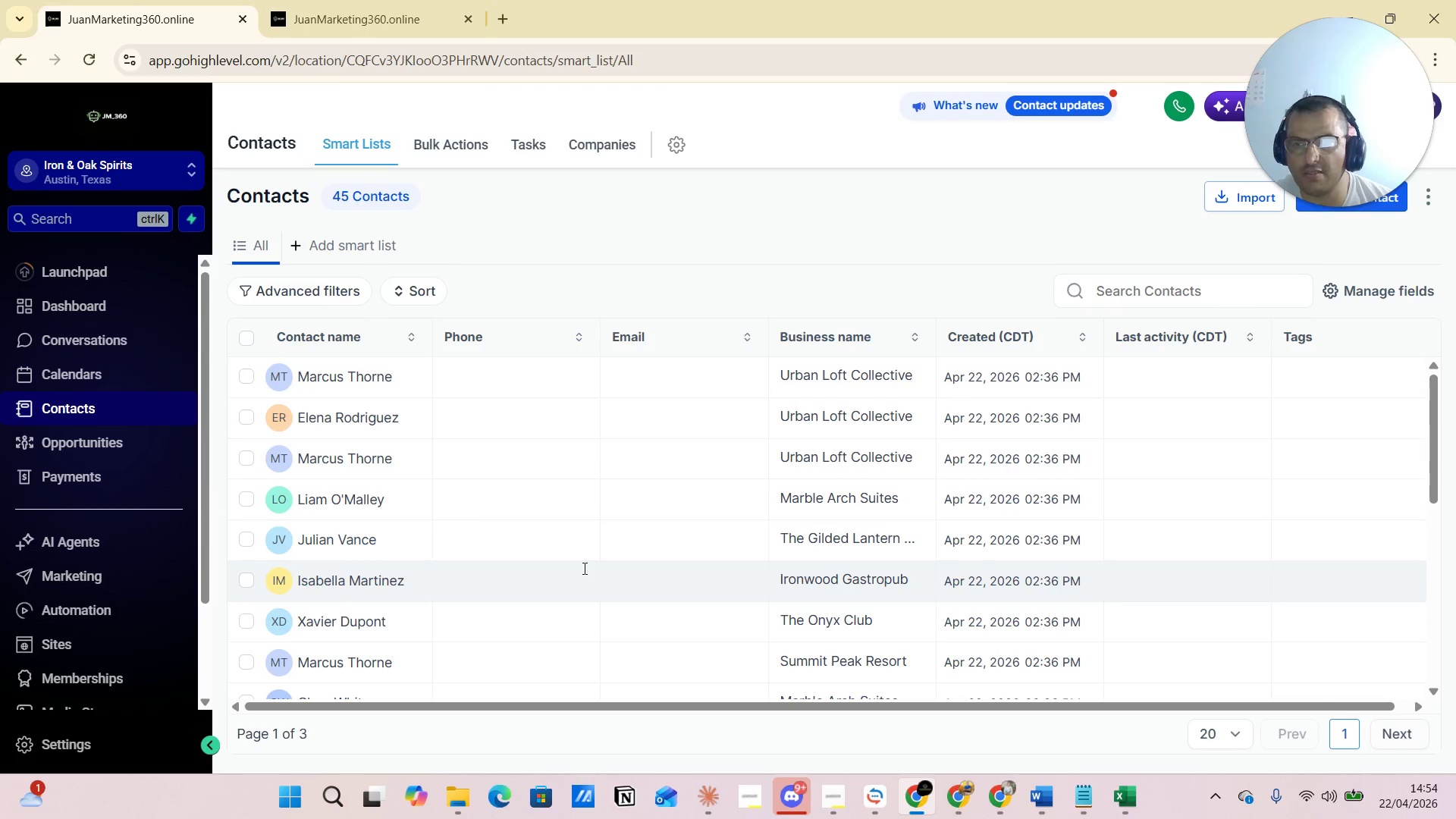 
wait(5.73)
 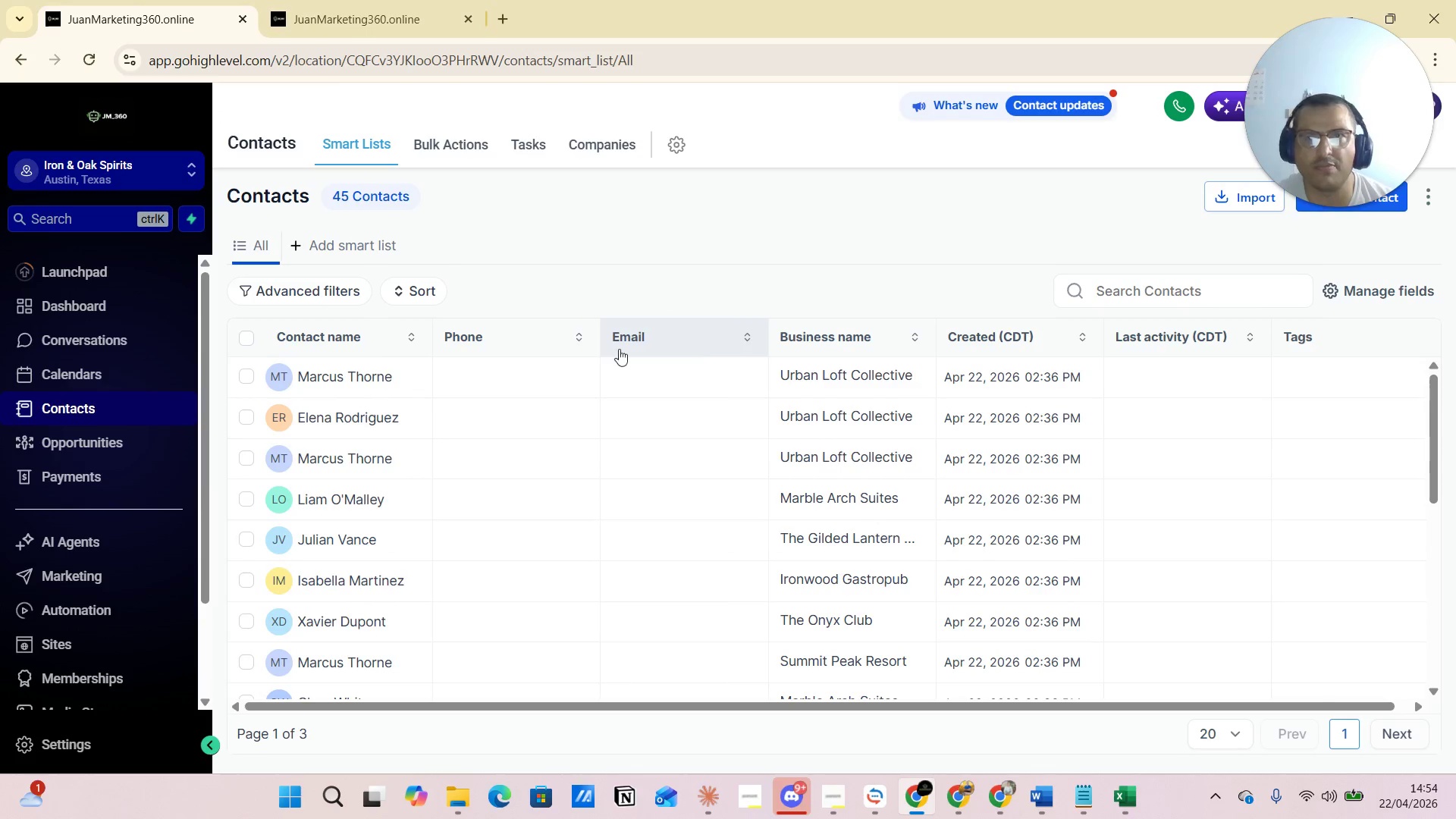 
left_click([95, 604])
 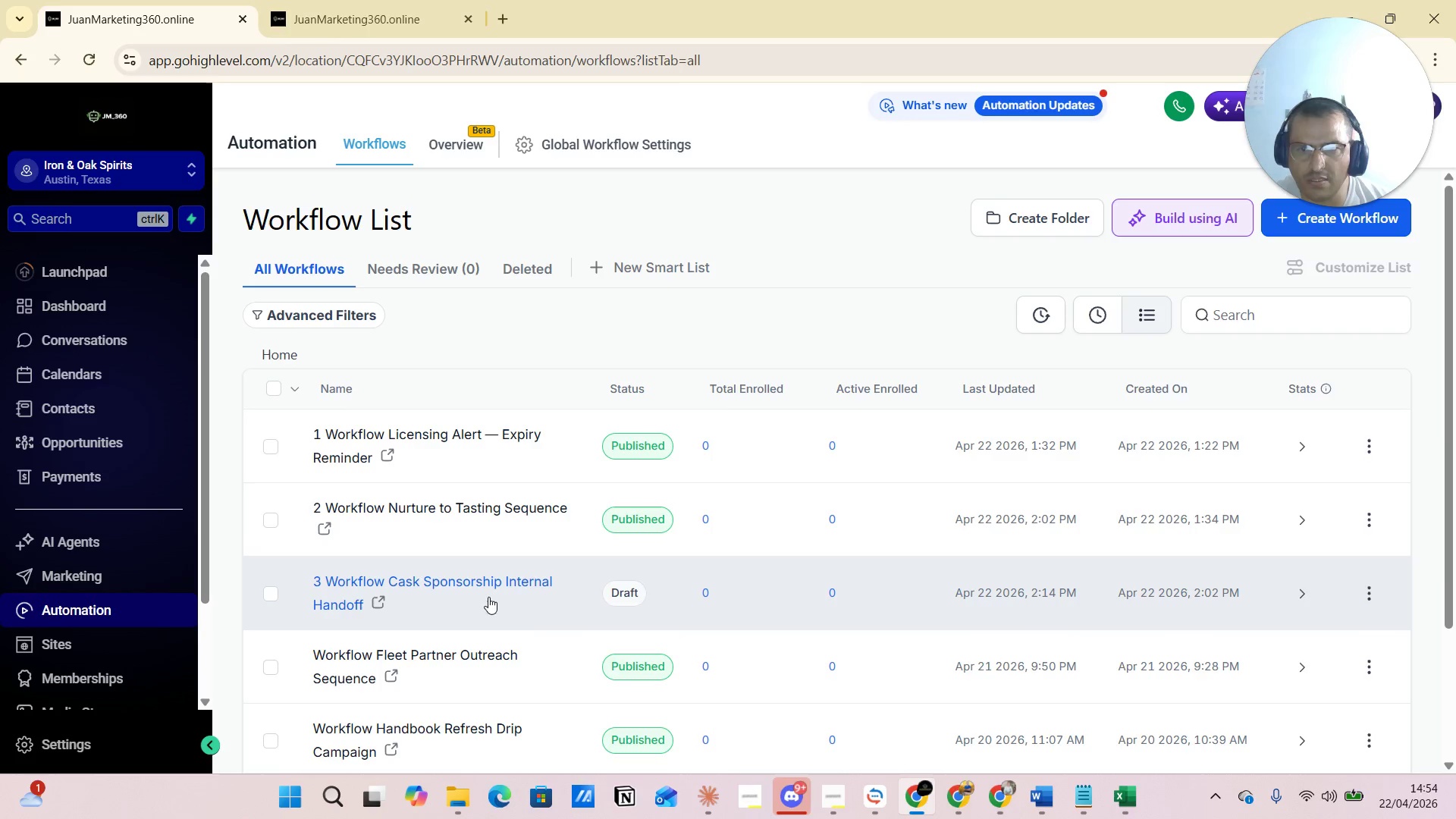 
wait(18.02)
 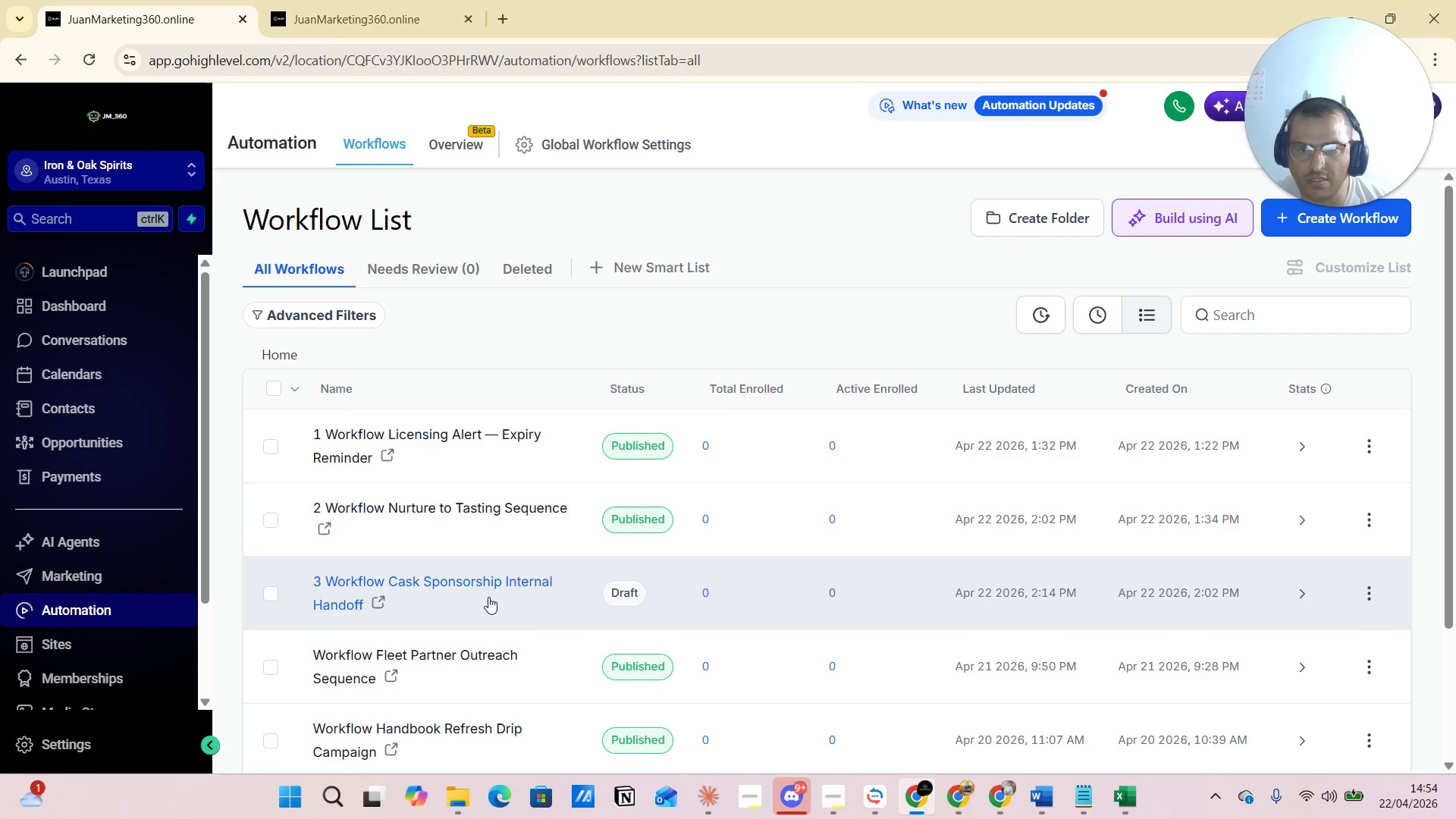 
left_click([937, 686])
 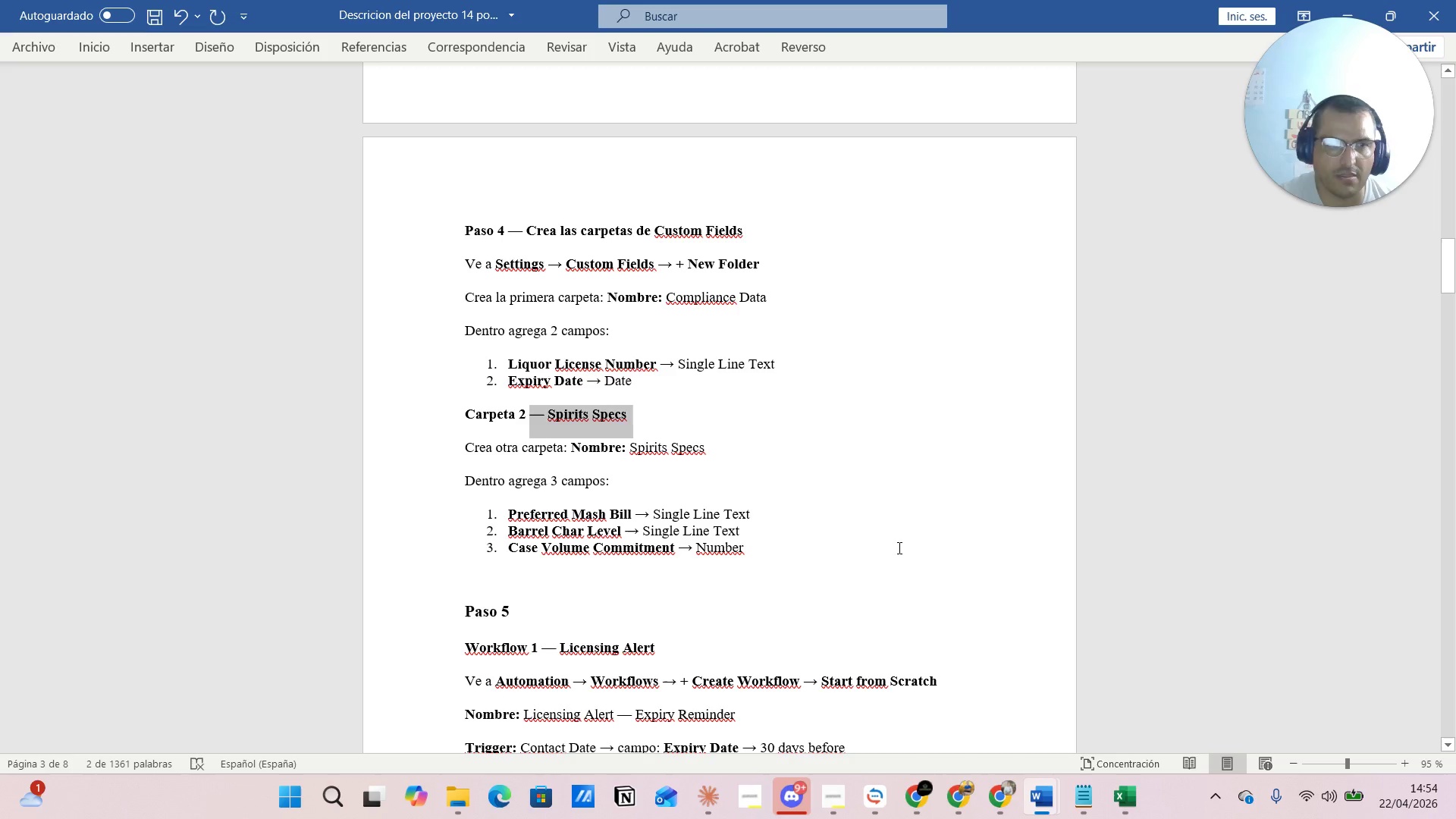 
scroll: coordinate [970, 495], scroll_direction: down, amount: 81.0
 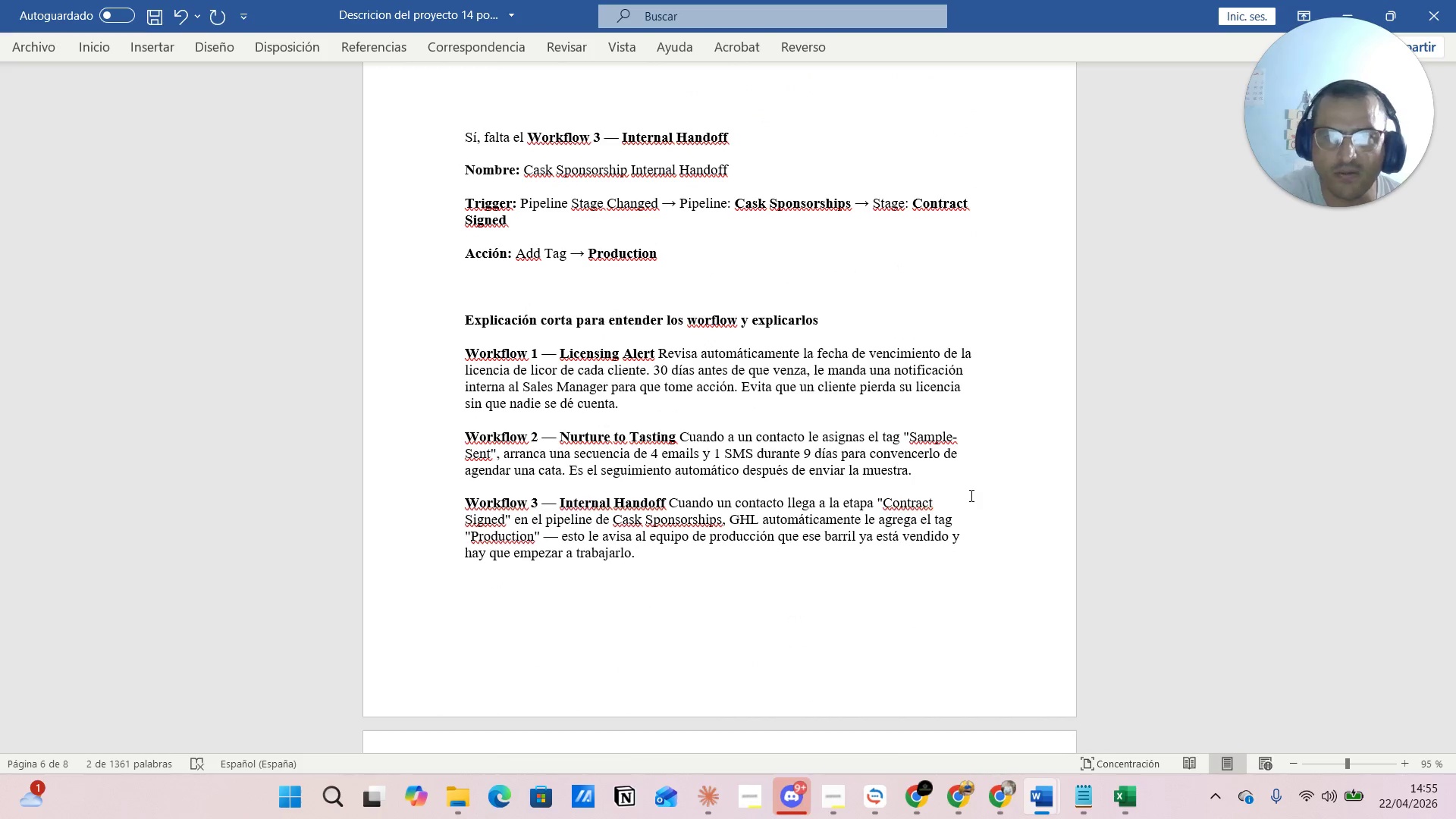 
wait(11.06)
 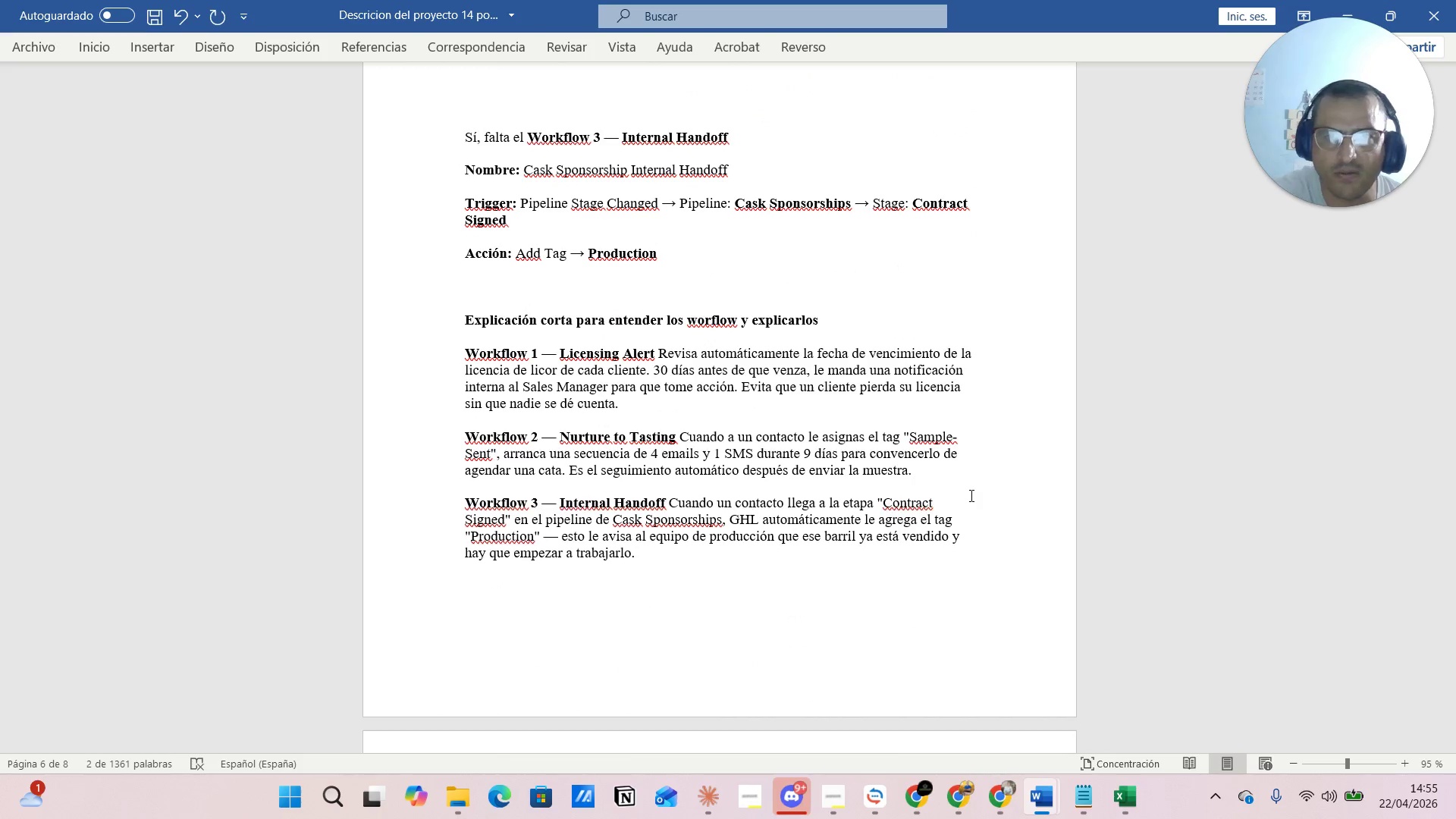 
scroll: coordinate [970, 495], scroll_direction: down, amount: 3.0
 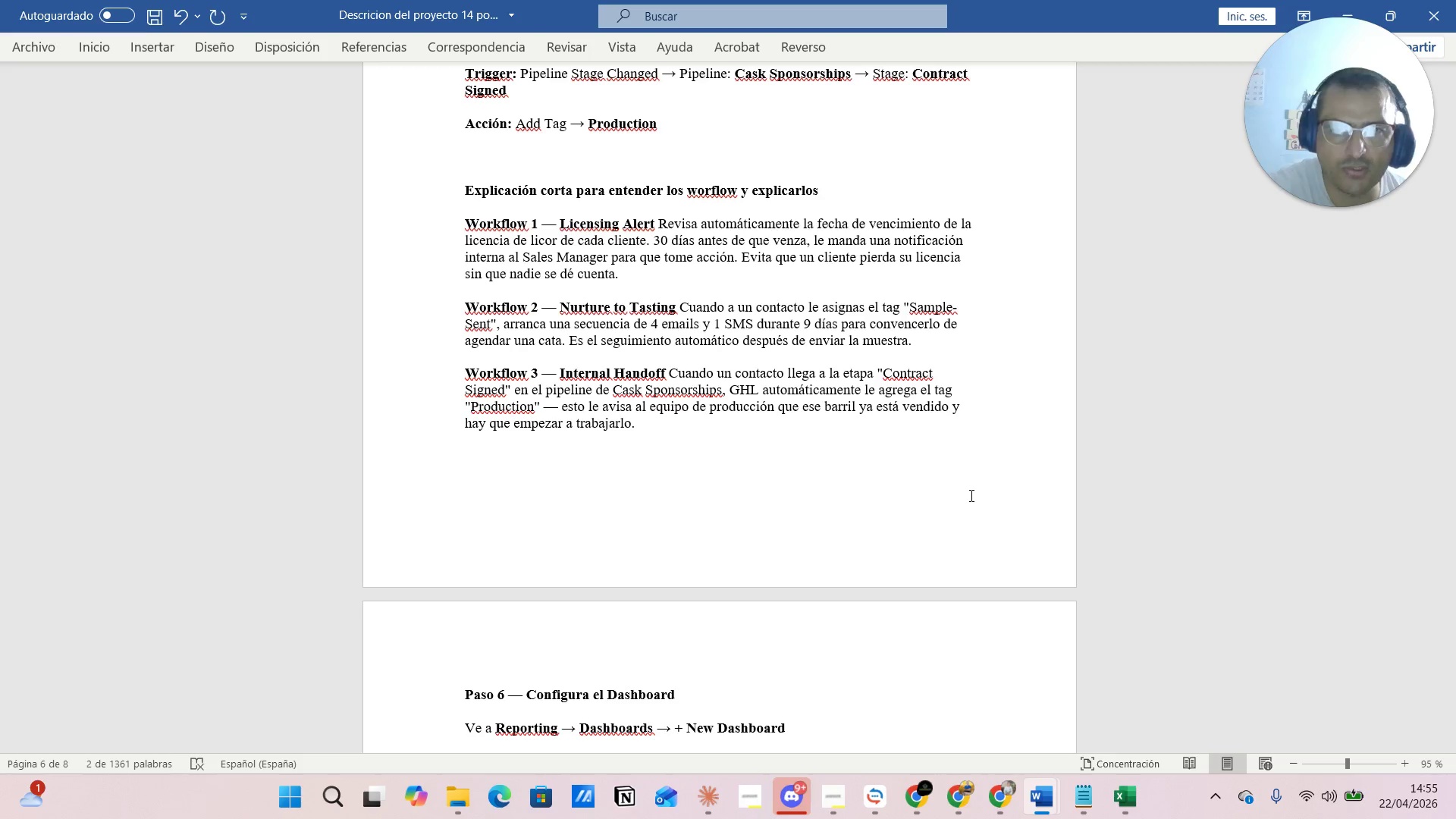 
wait(22.45)
 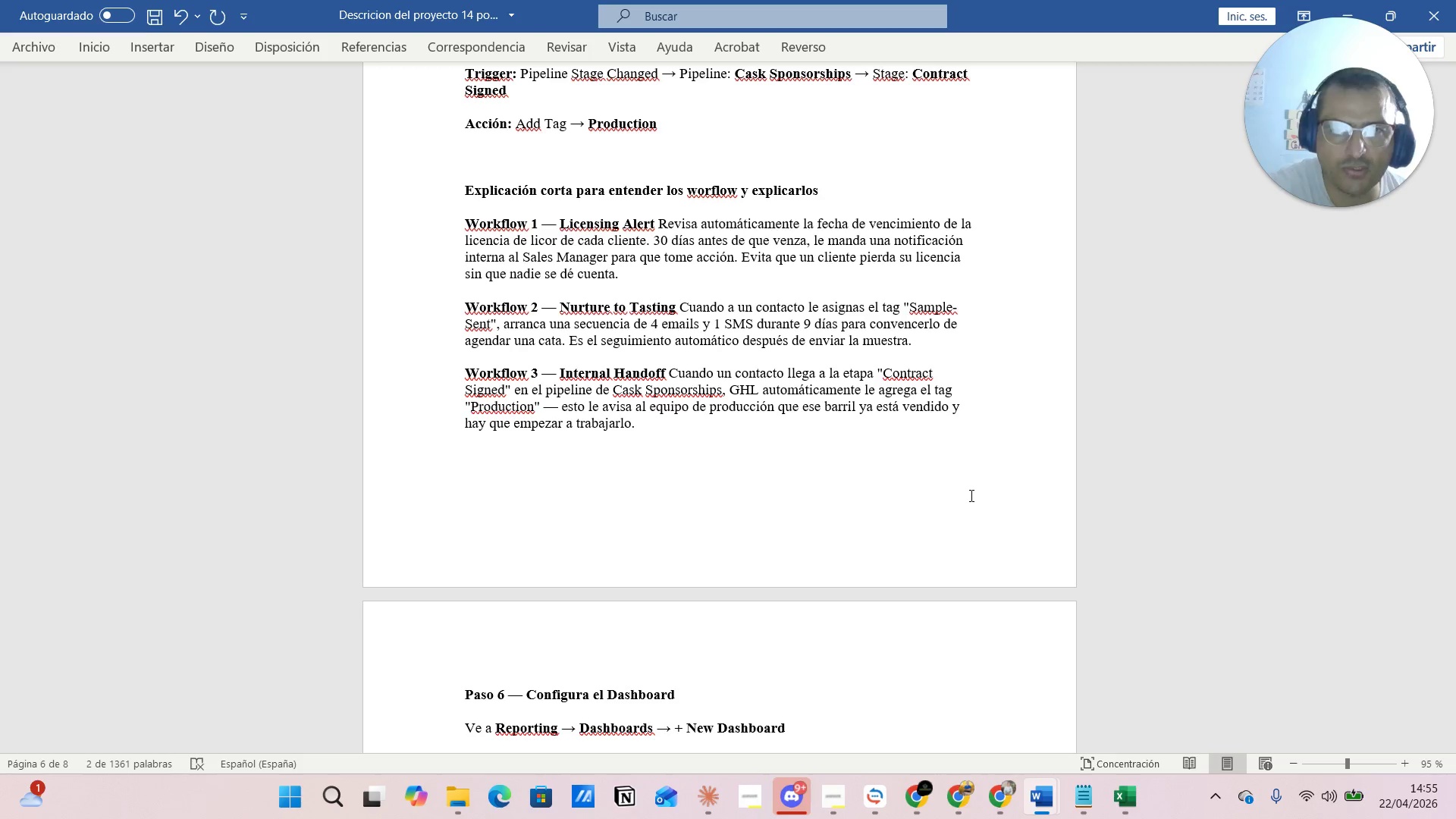 
scroll: coordinate [75, 651], scroll_direction: down, amount: 8.0
 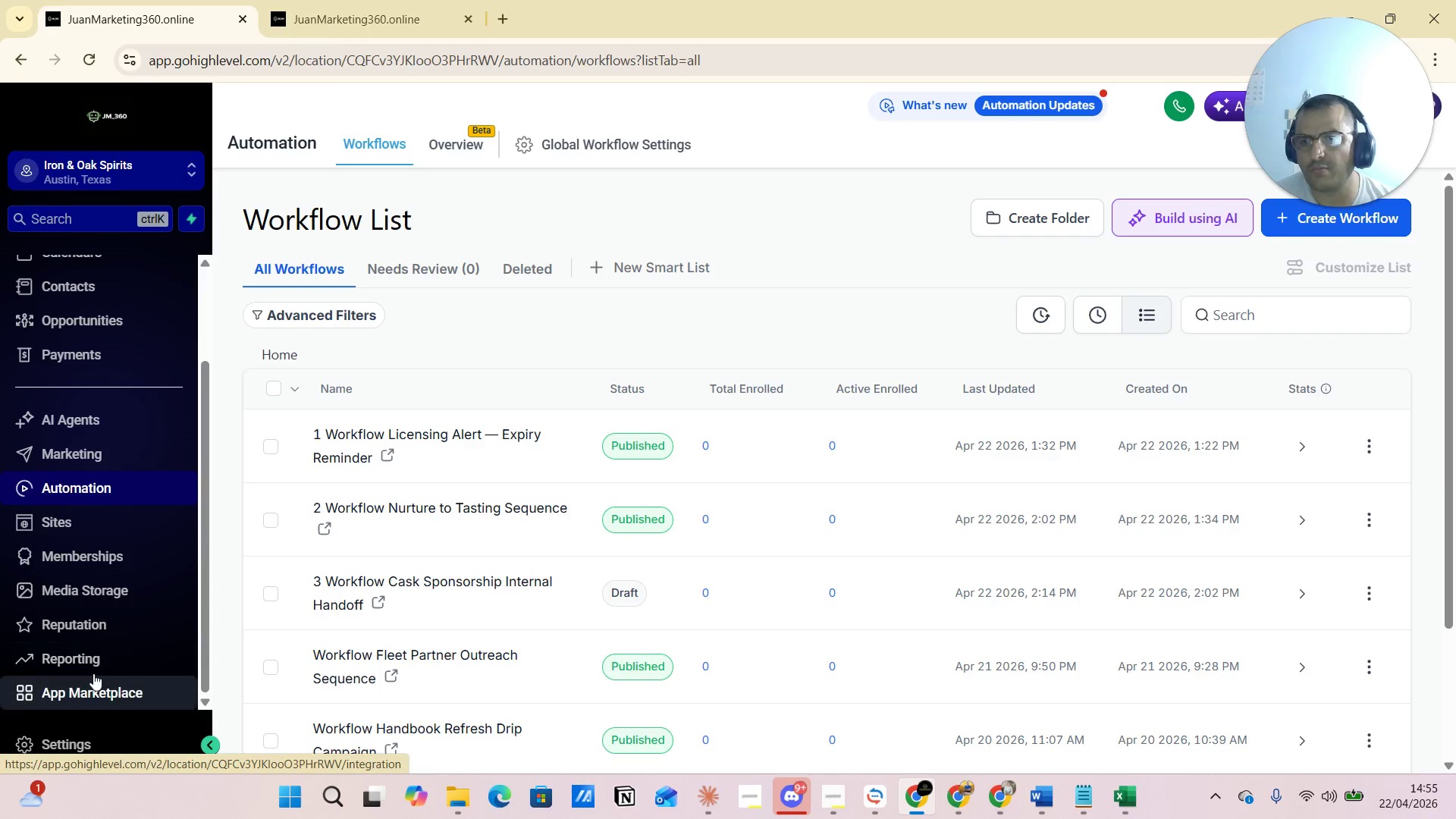 
left_click([93, 664])
 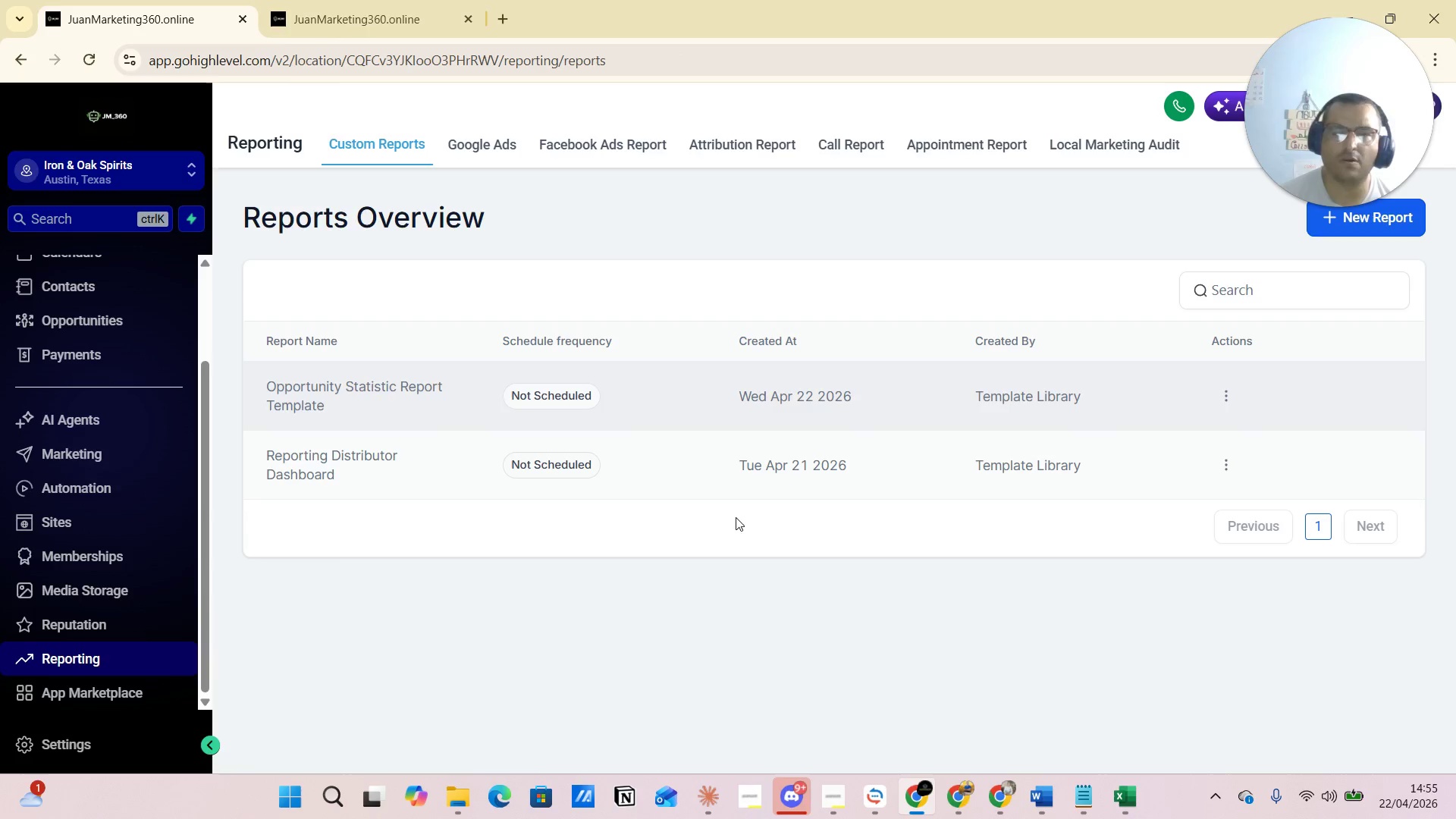 
mouse_move([344, 447])
 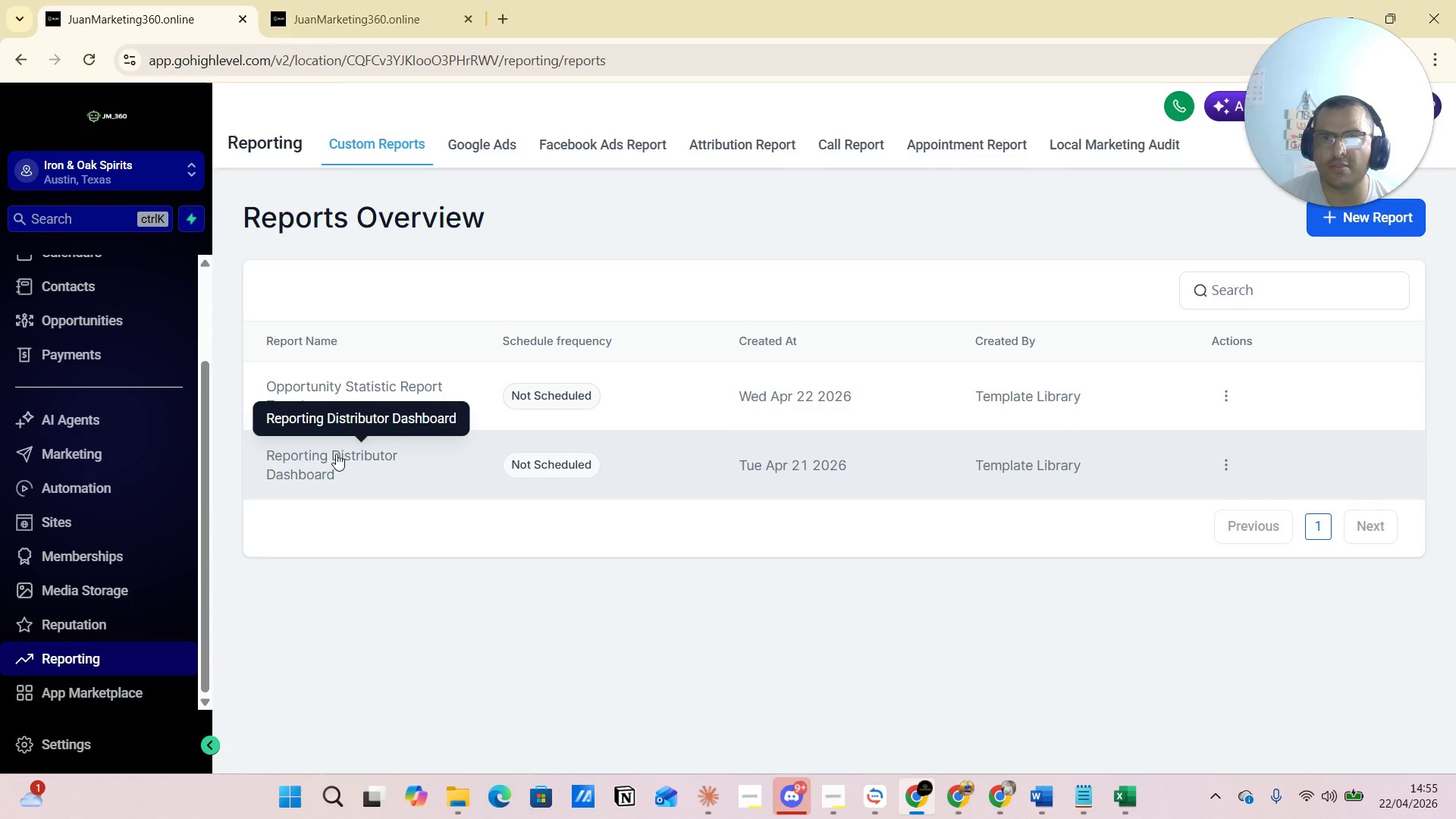 
left_click([336, 452])
 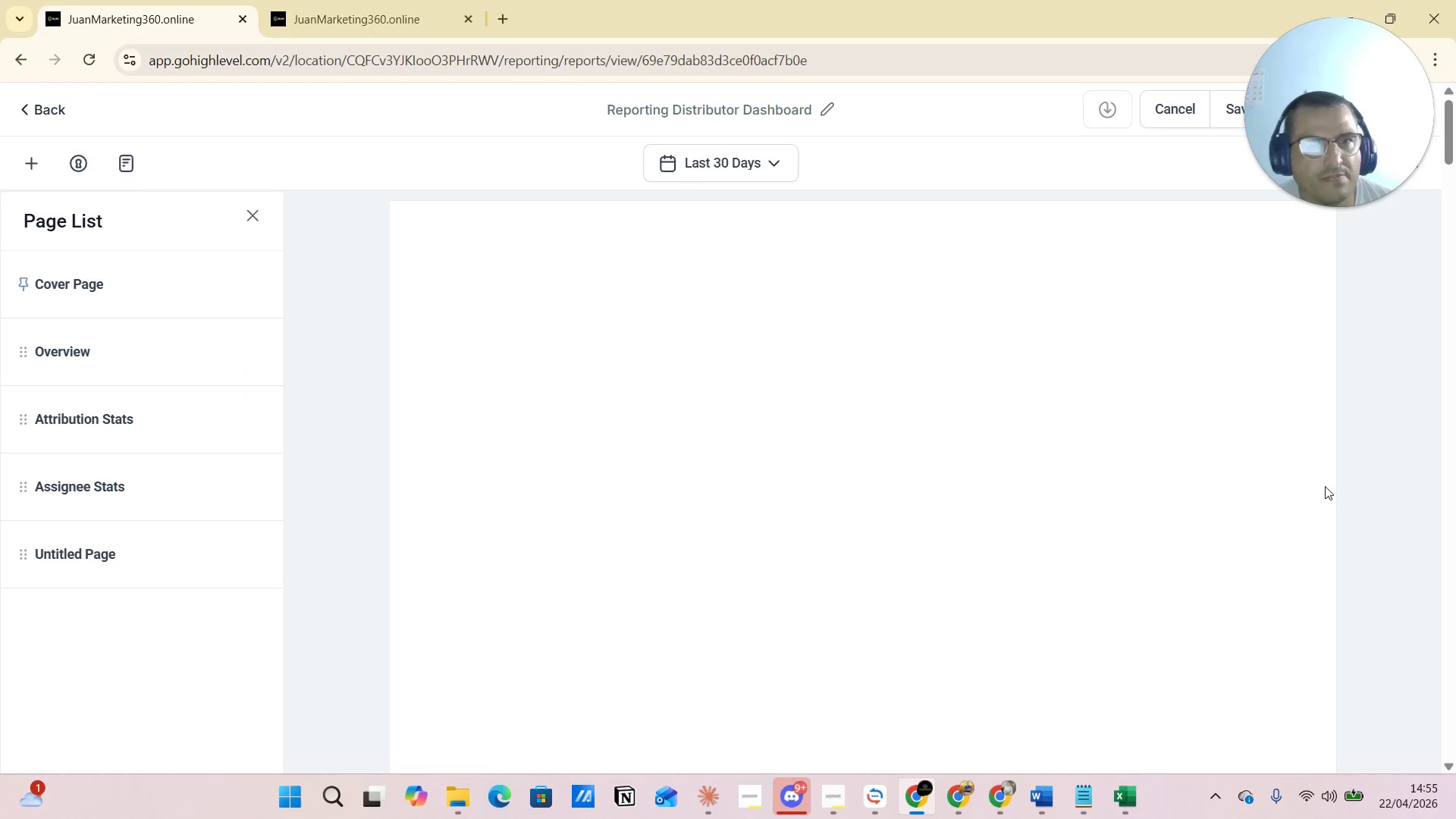 
scroll: coordinate [1065, 466], scroll_direction: down, amount: 34.0
 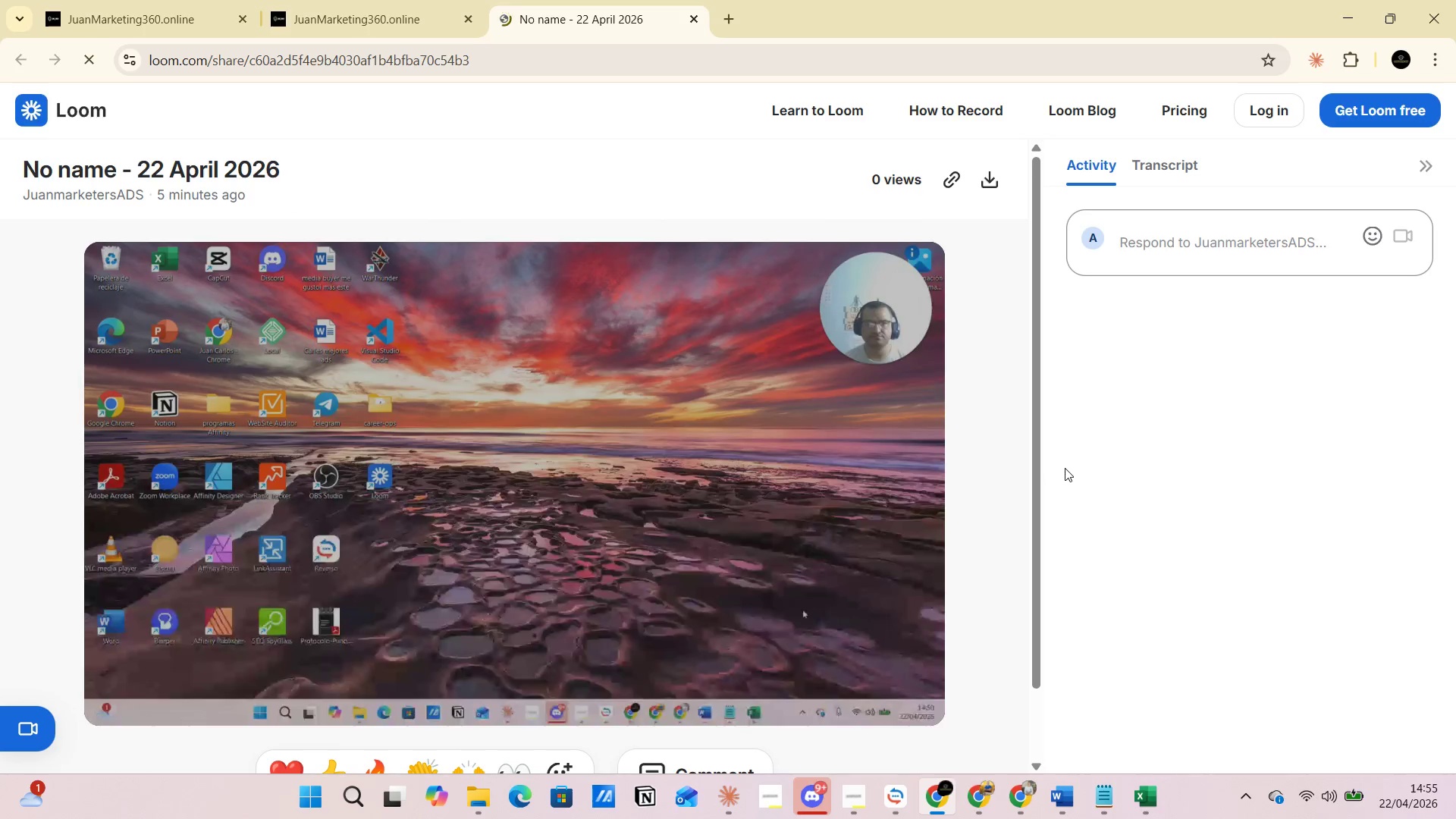 
wait(5.44)
 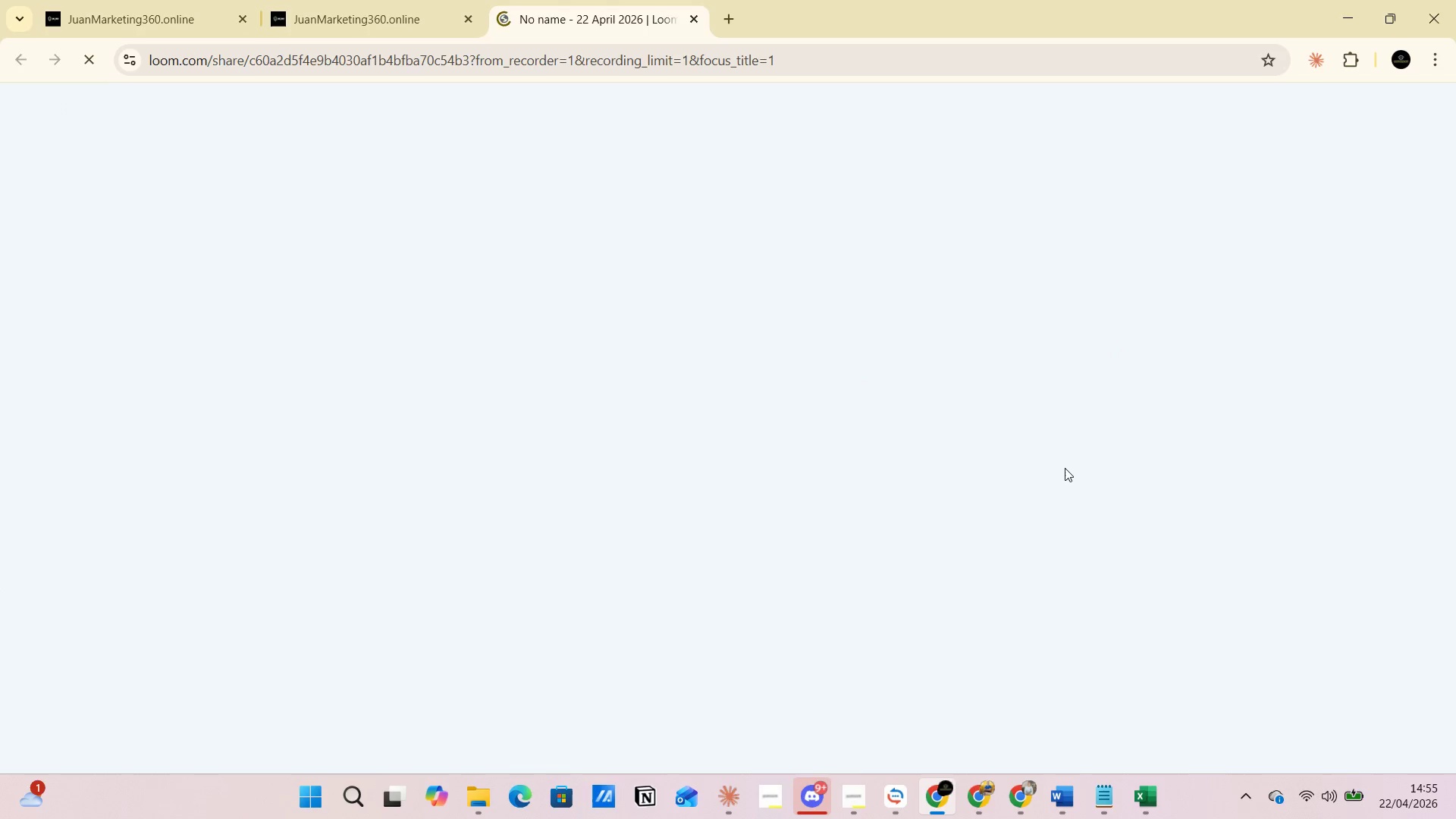 
left_click([544, 66])
 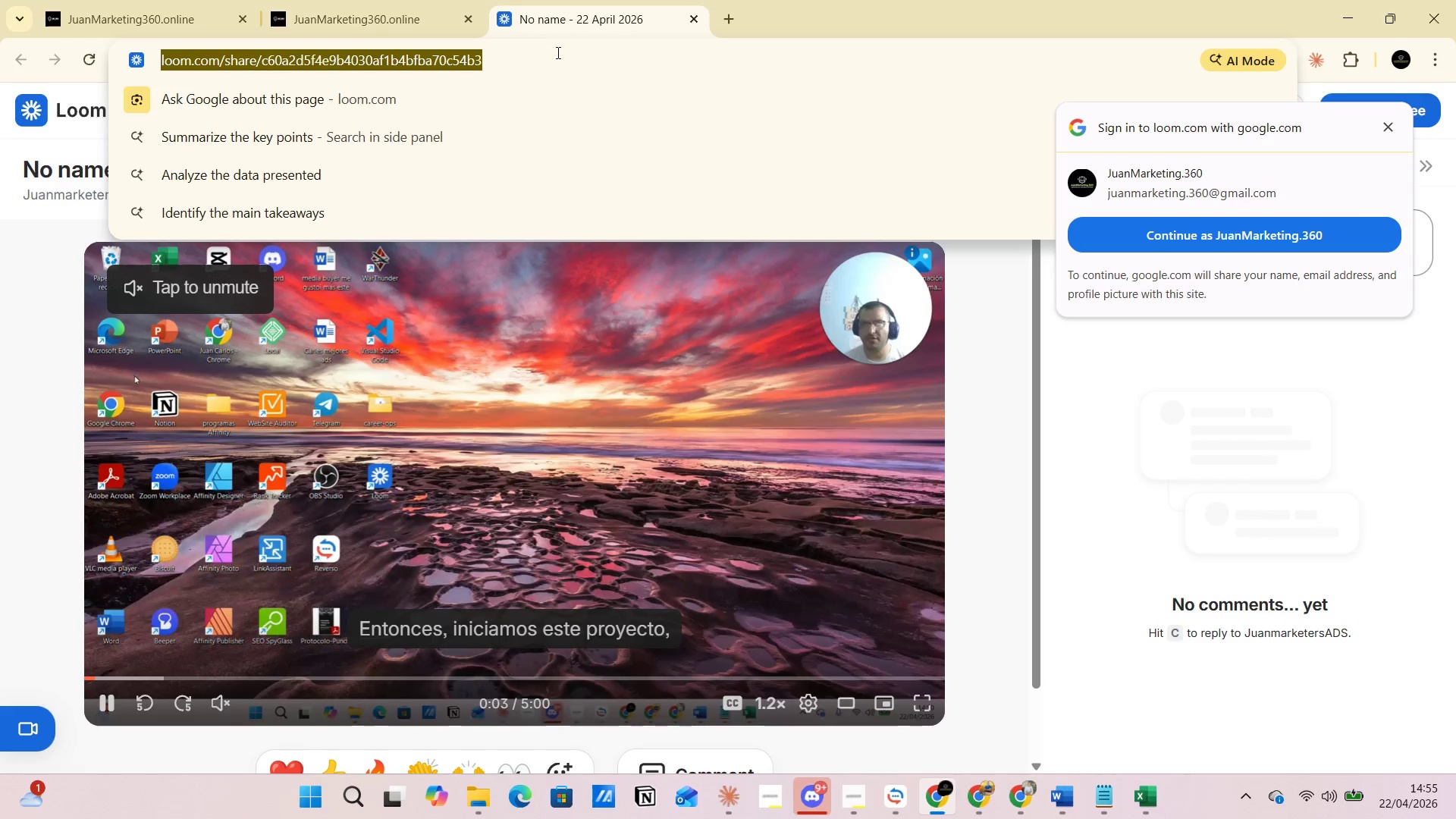 
wait(7.33)
 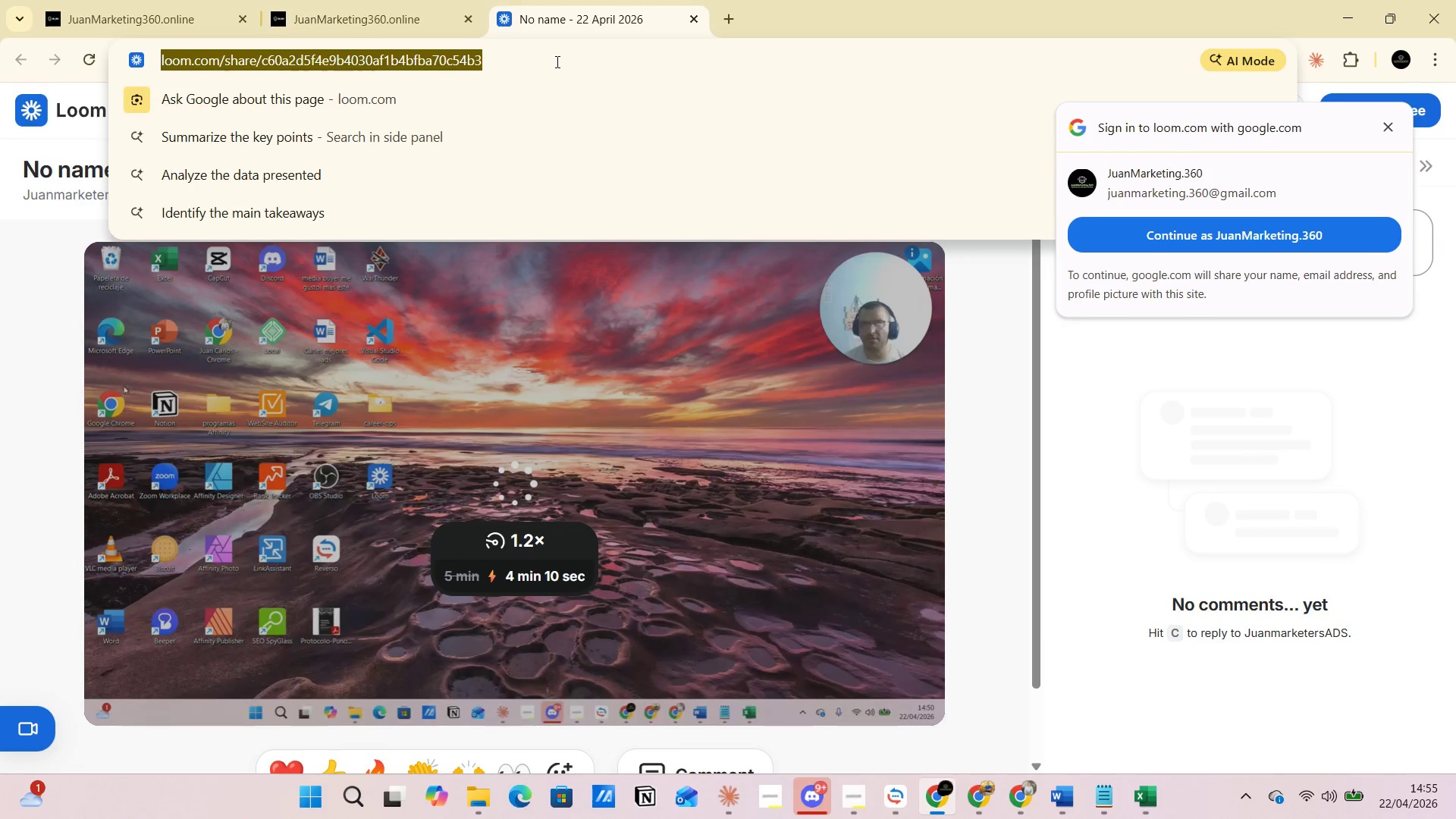 
left_click([560, 52])
 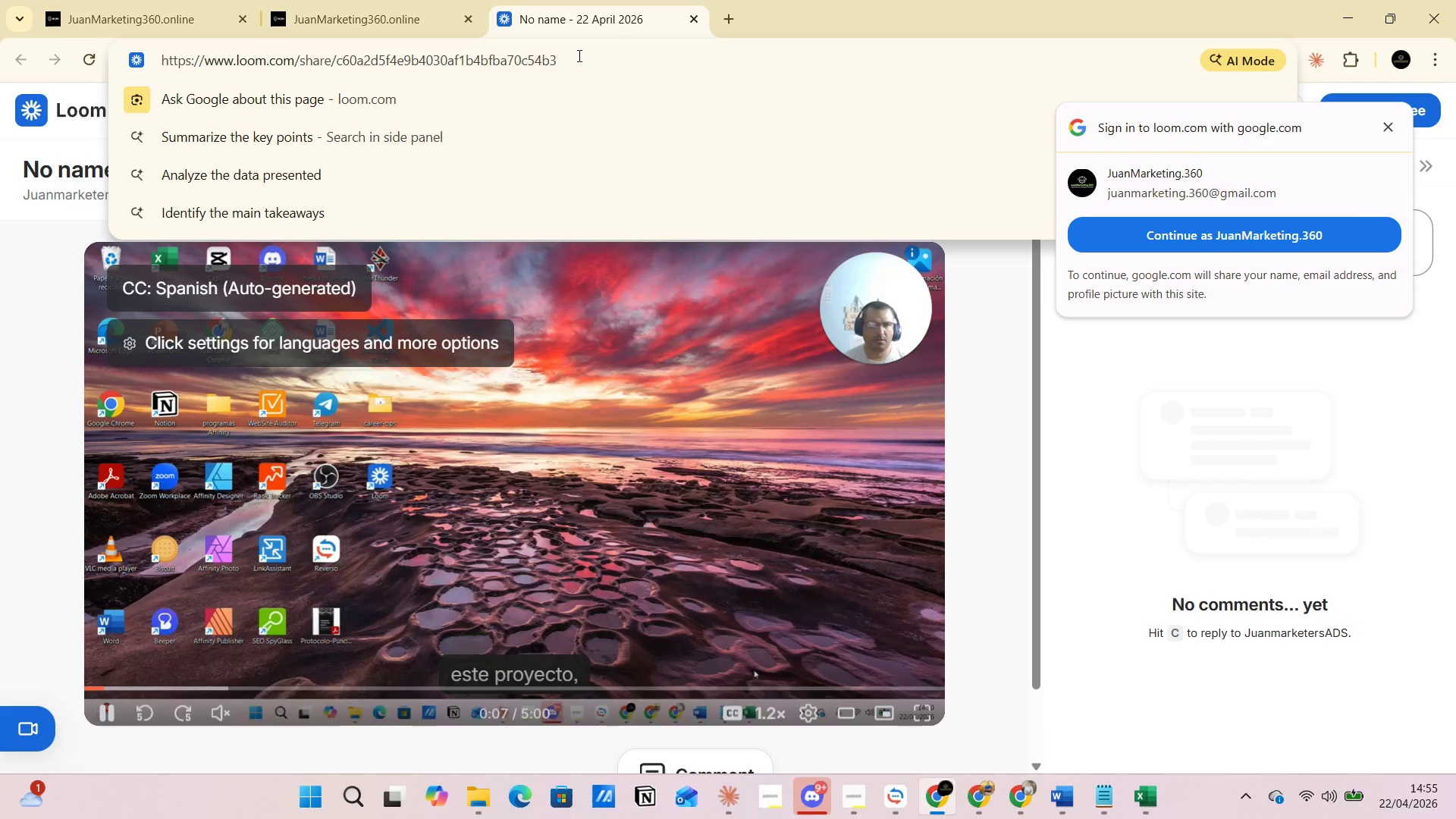 
left_click([578, 55])
 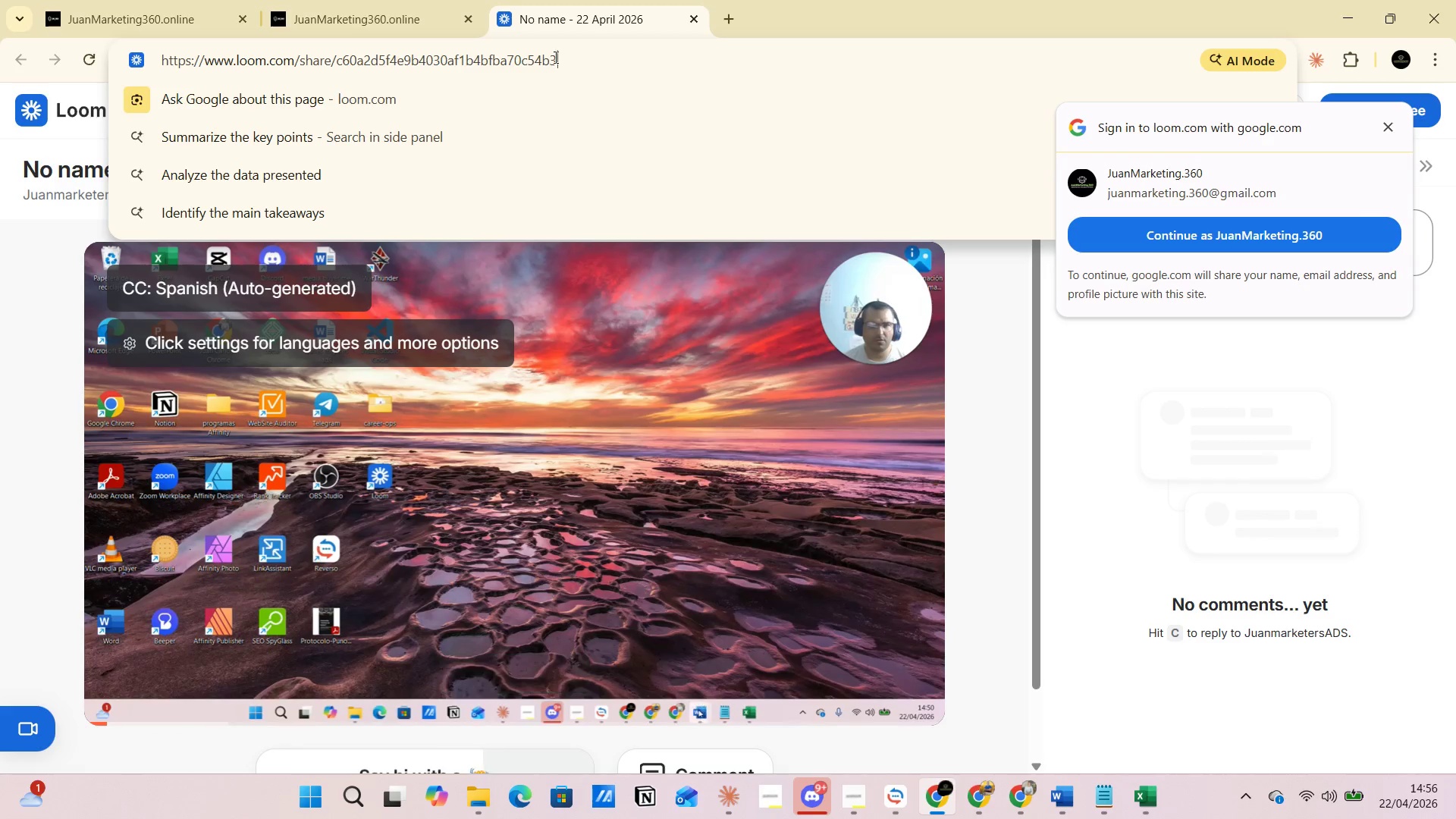 
double_click([554, 57])
 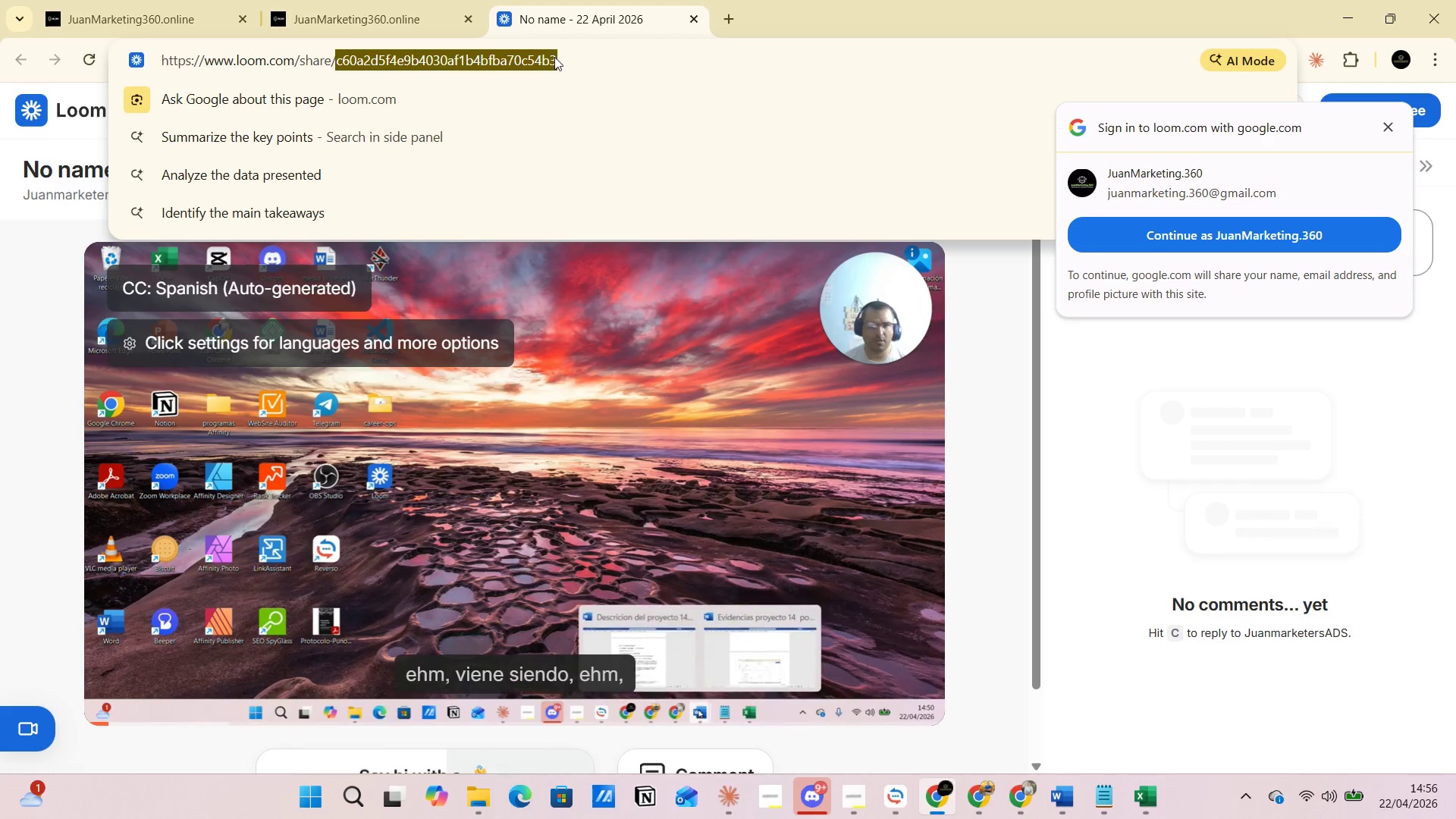 
triple_click([554, 57])
 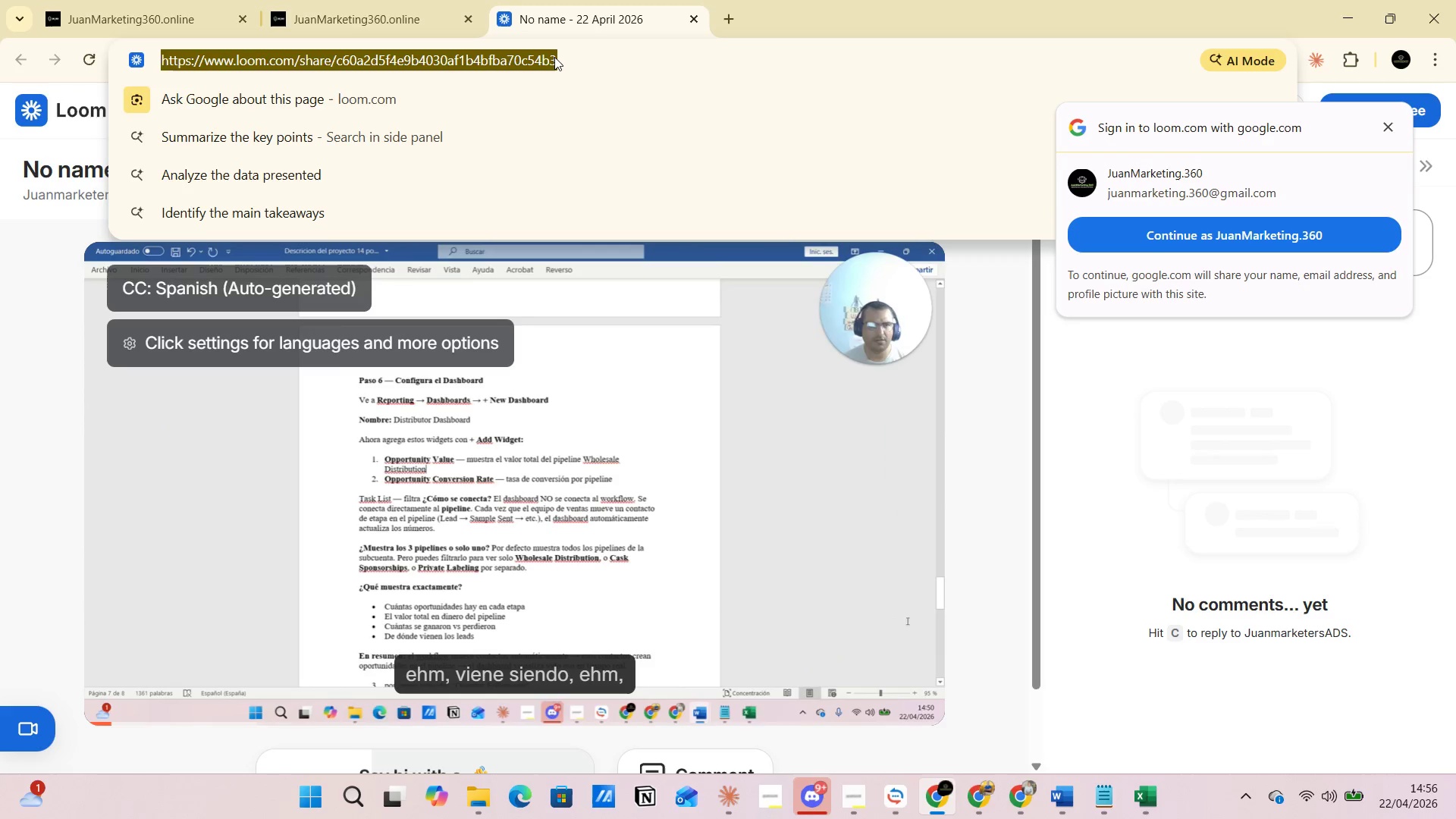 
key(Control+C)
 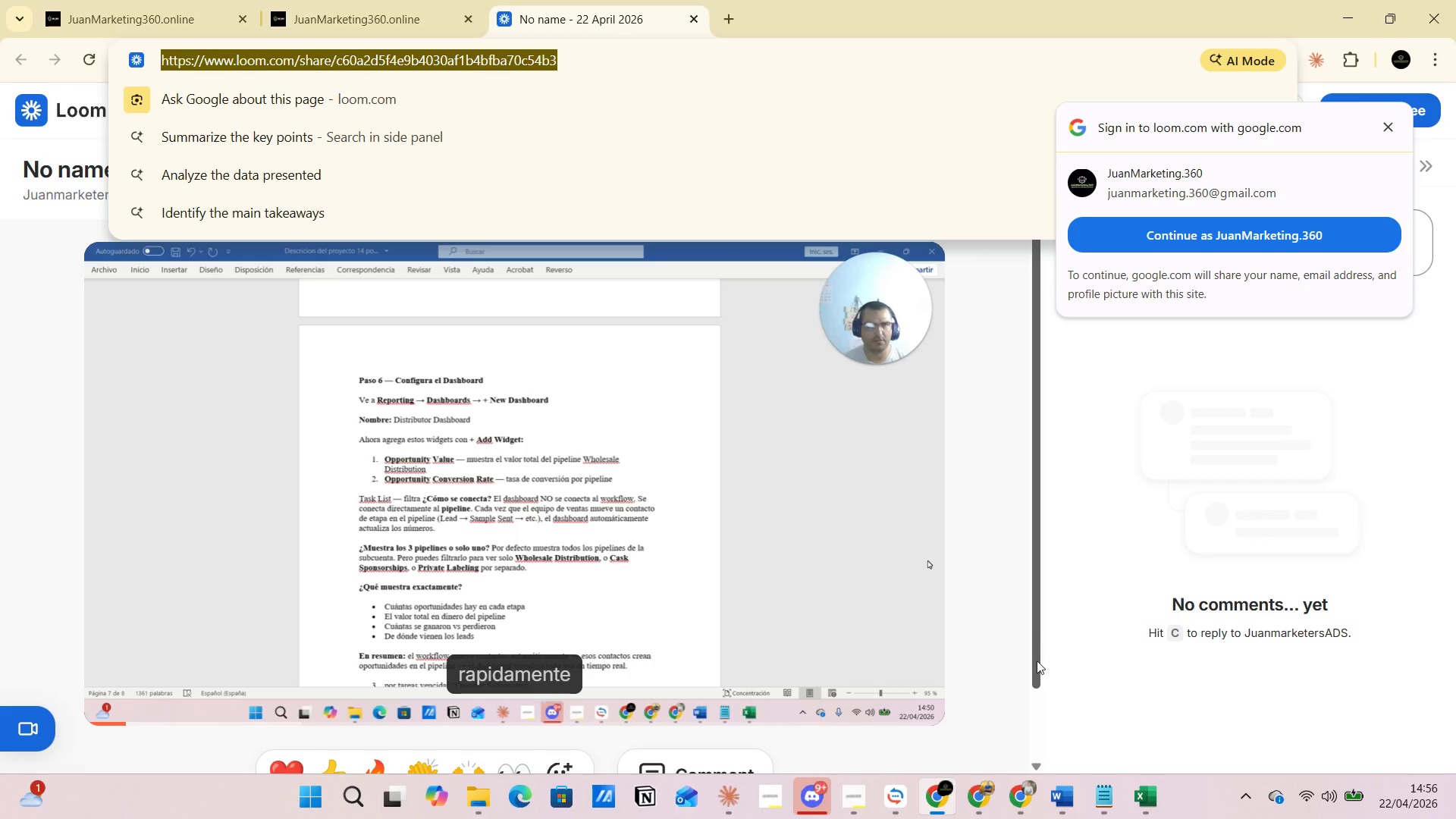 
left_click([976, 799])
 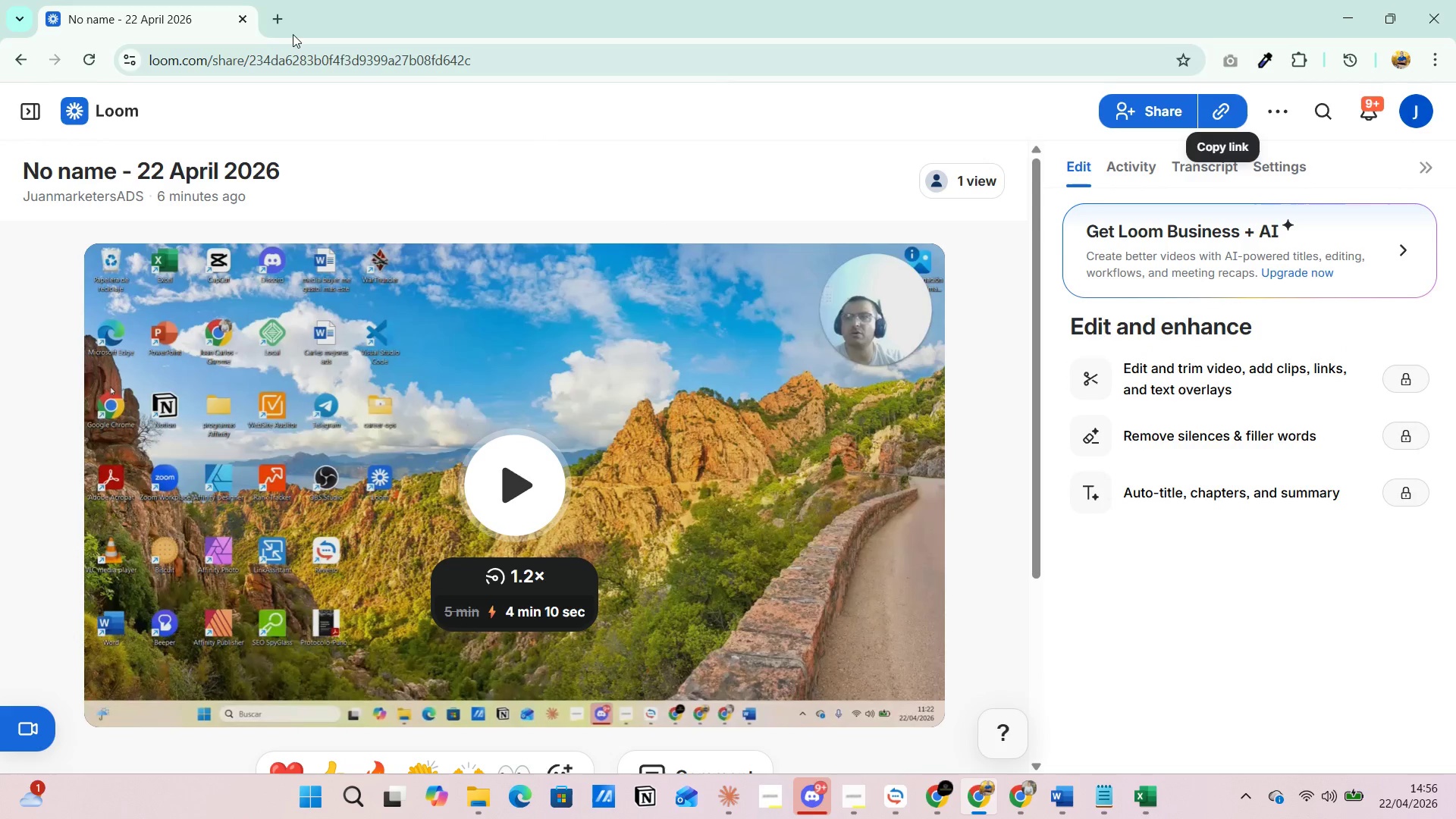 
left_click([281, 26])
 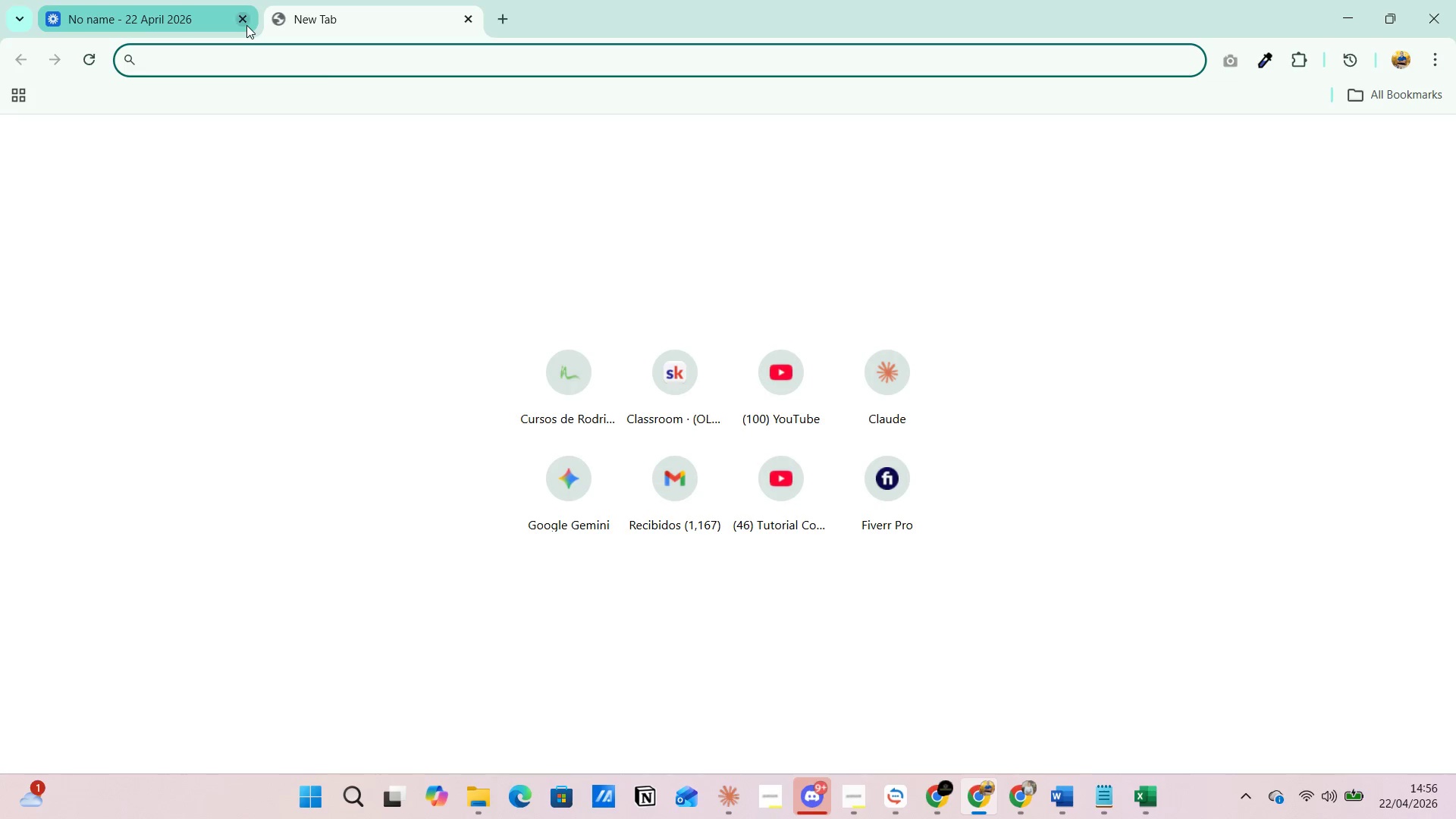 
left_click([225, 58])
 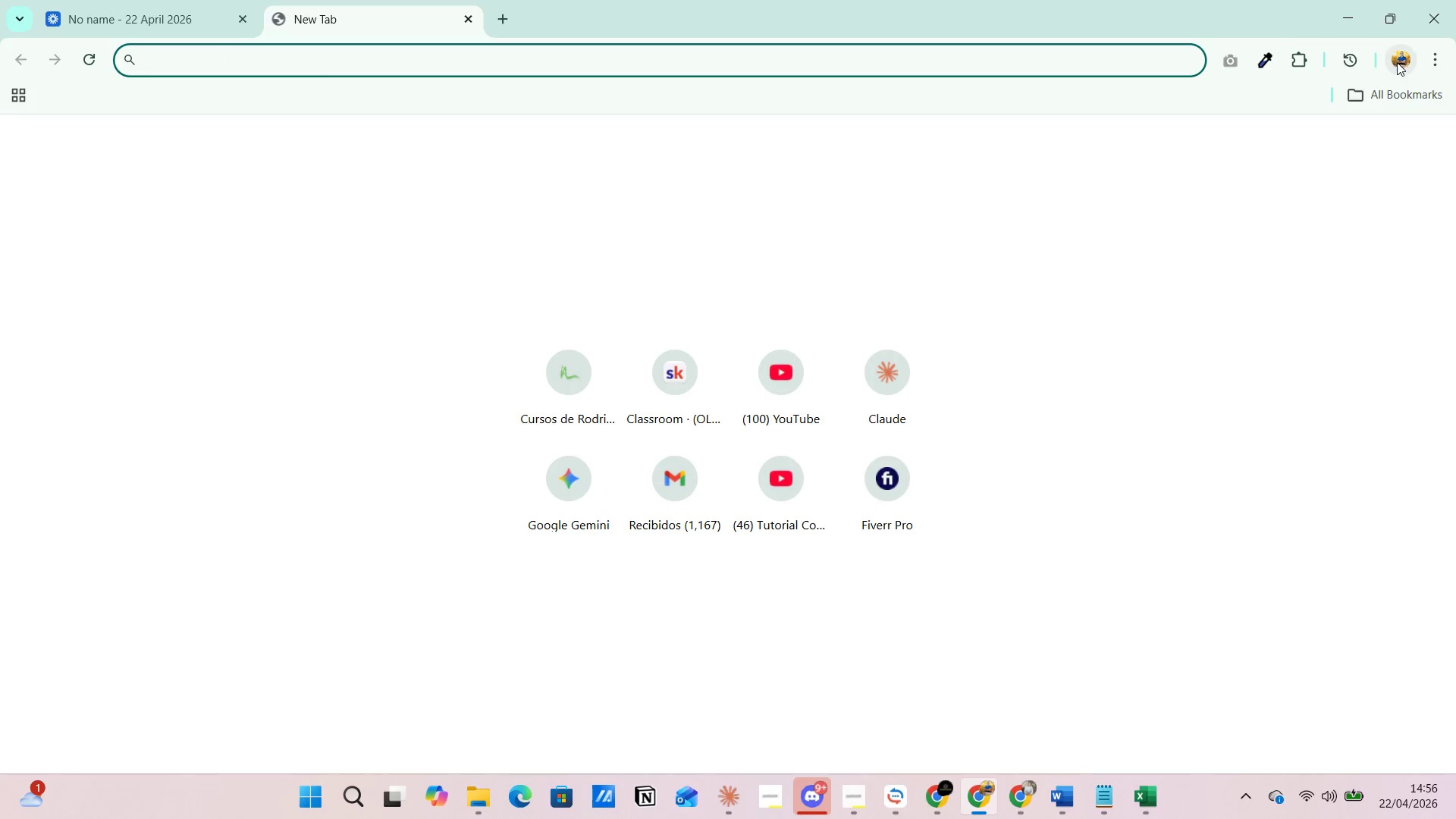 
left_click([211, 56])
 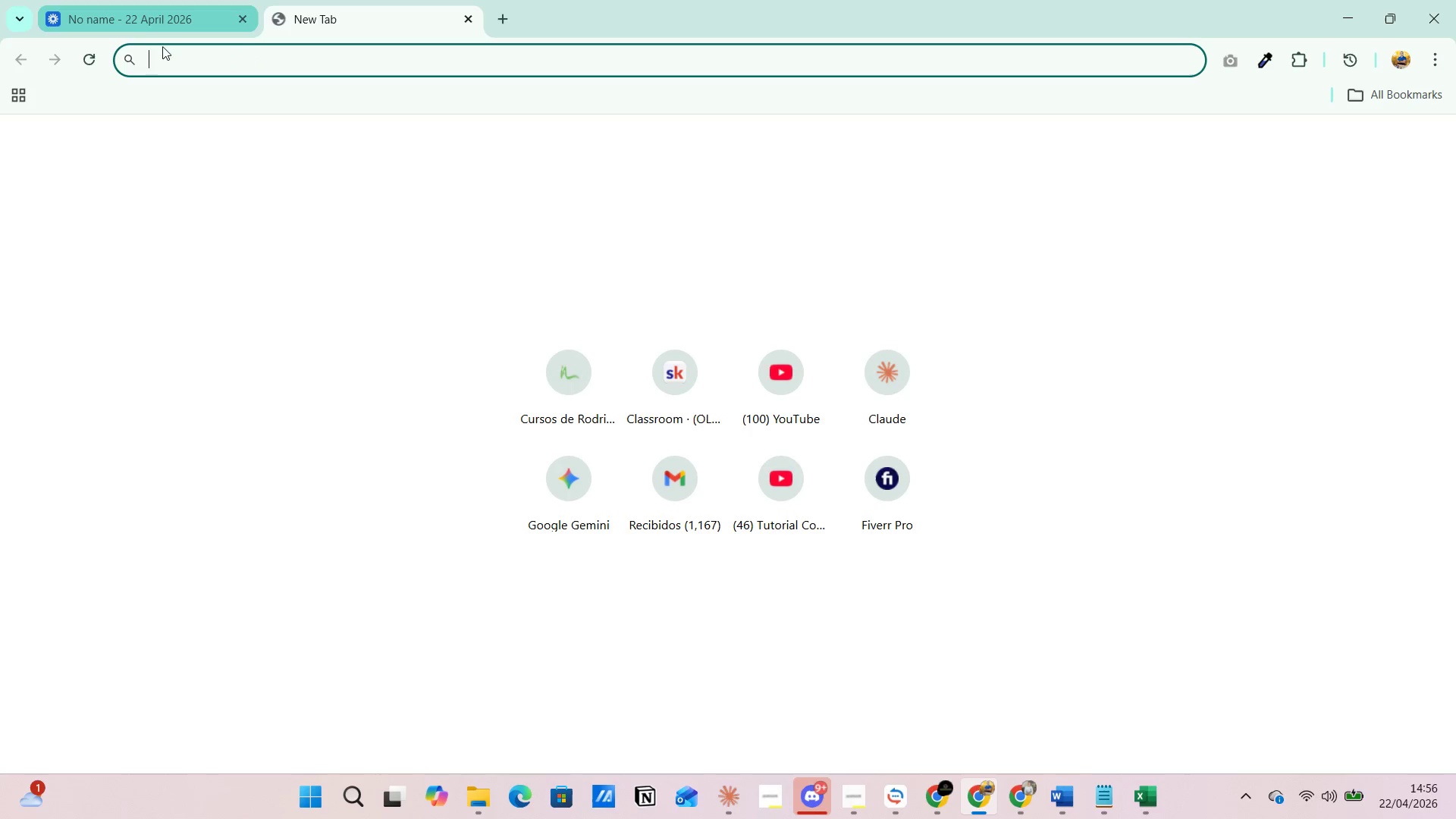 
left_click([163, 58])
 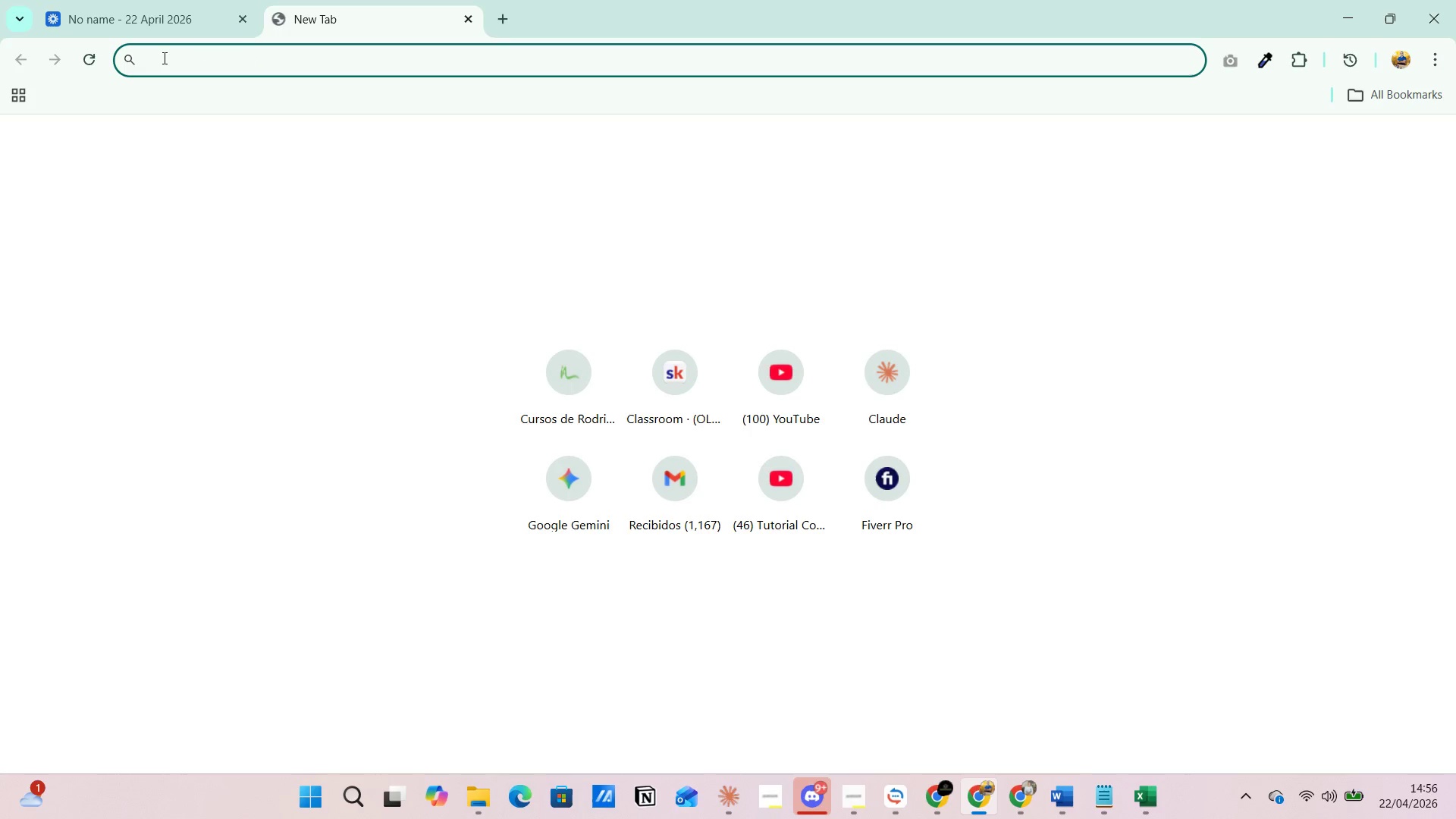 
key(Control+V)
 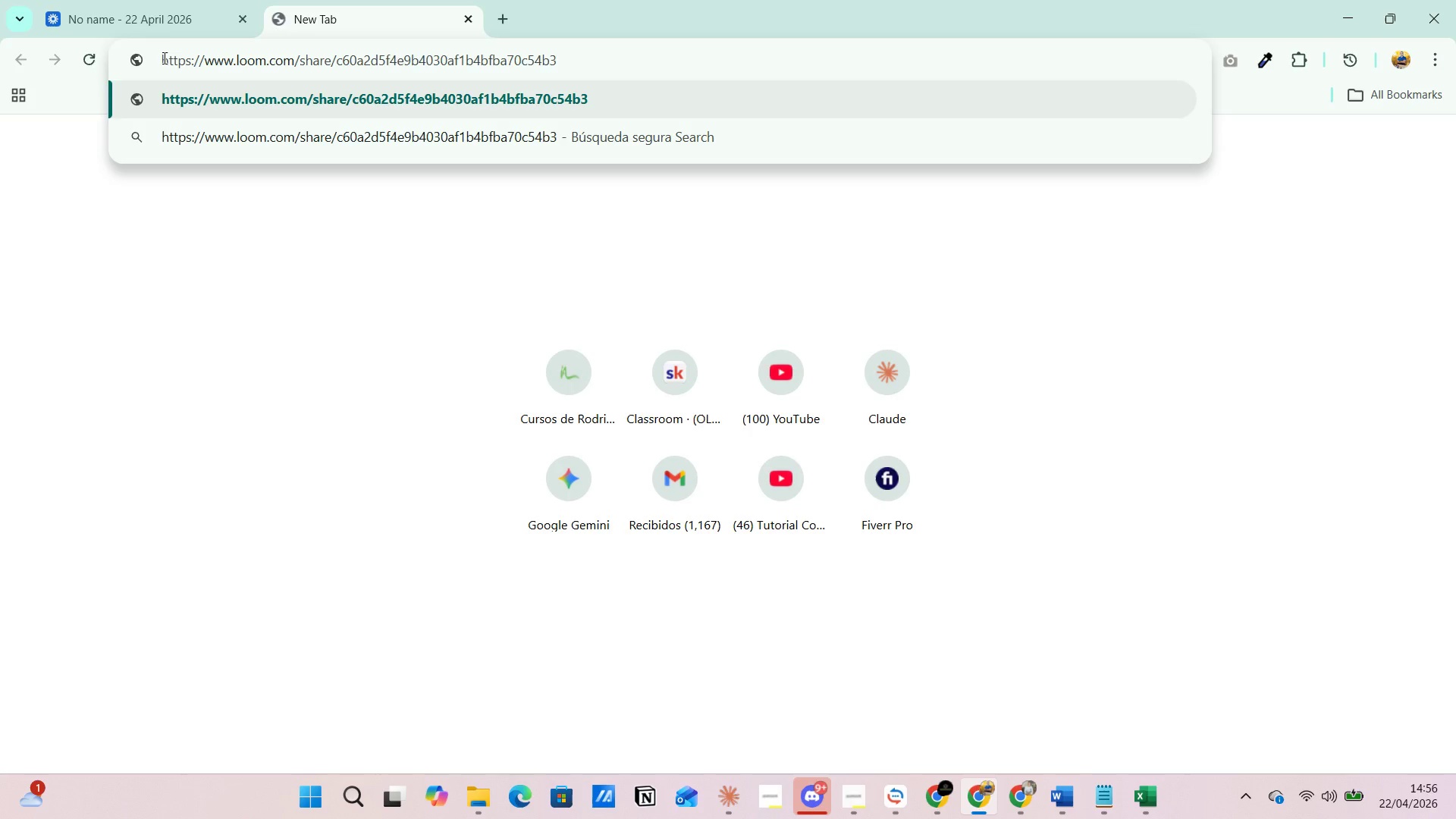 
key(Enter)
 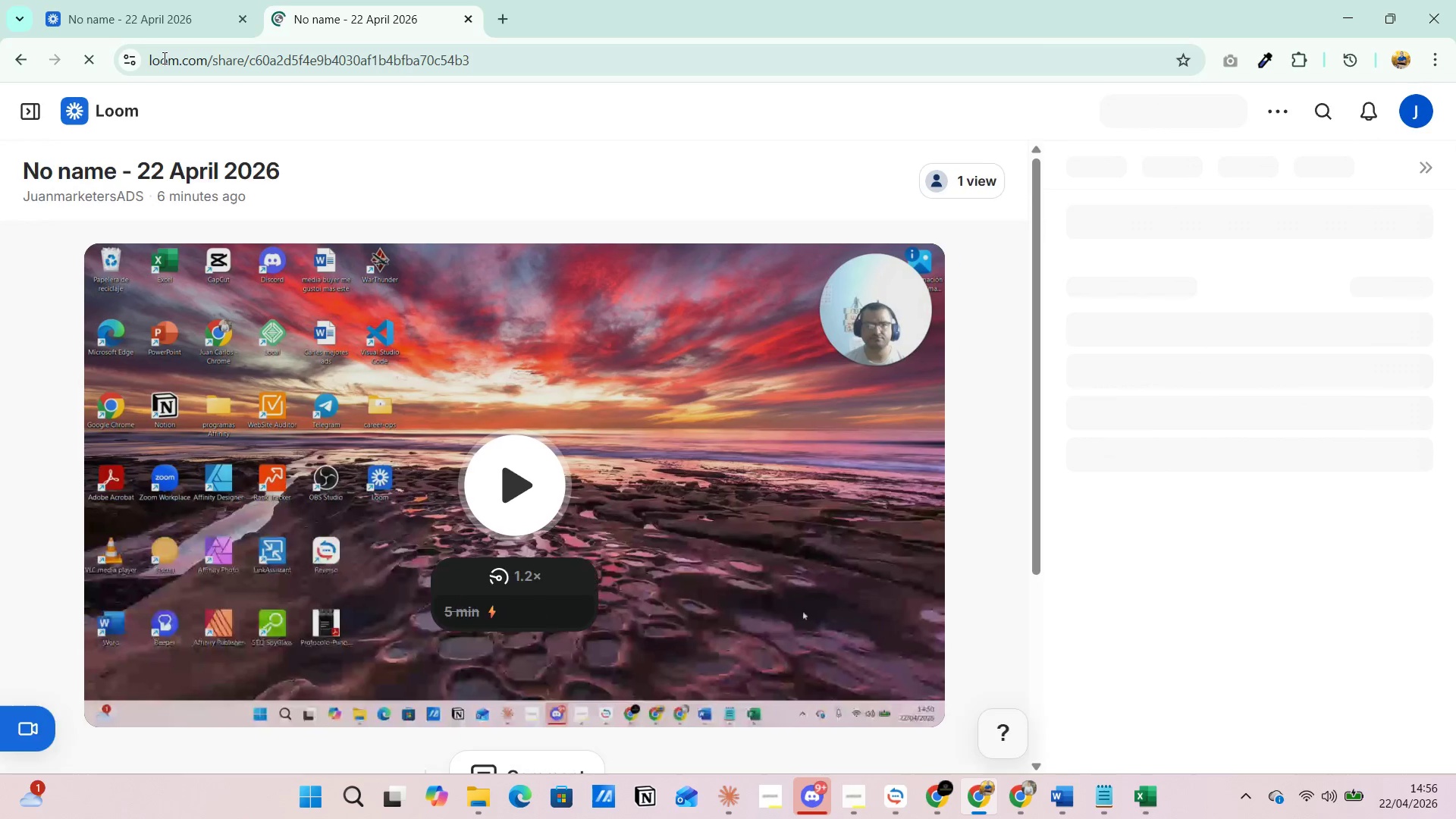 
wait(8.23)
 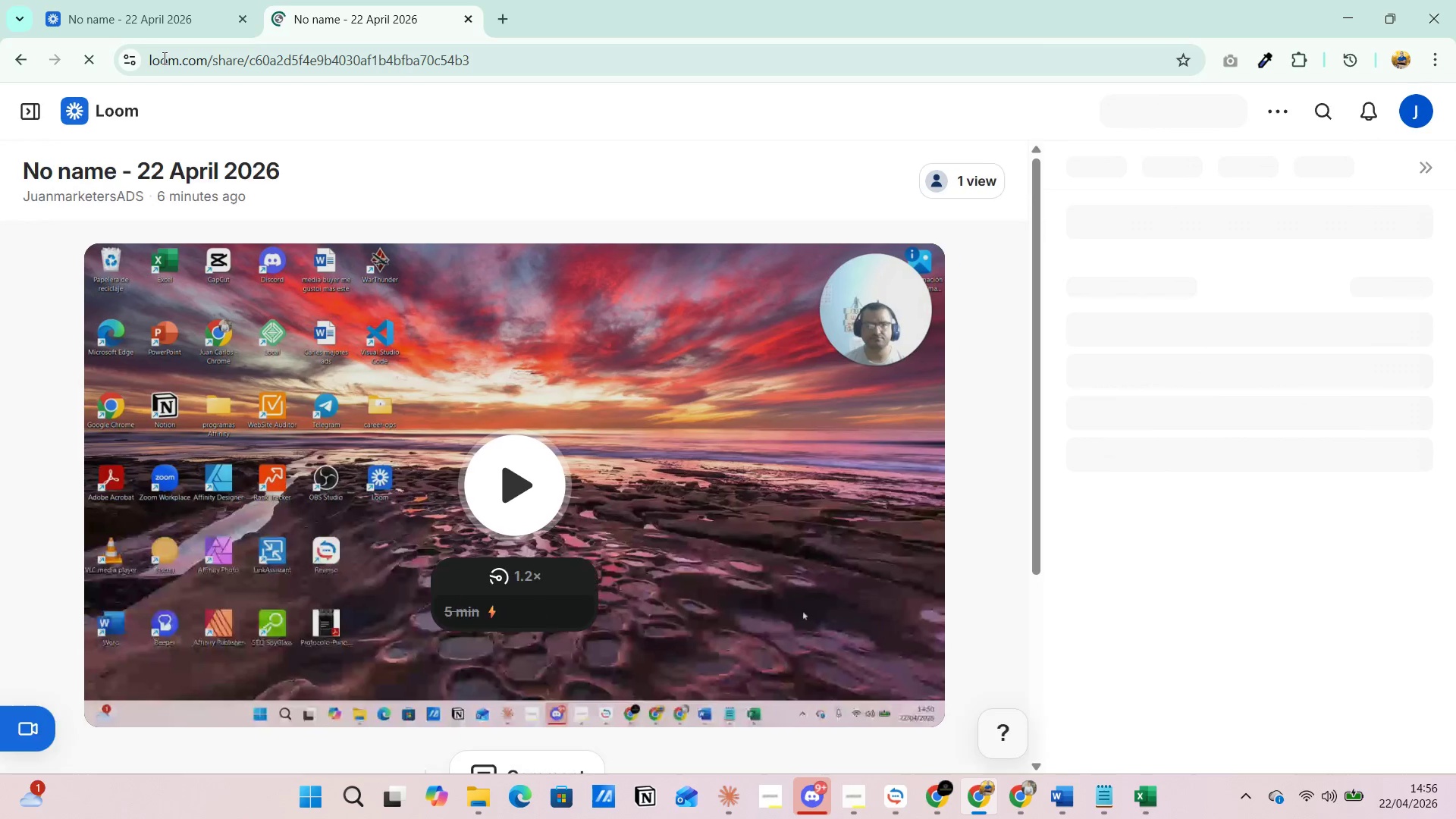 
left_click([1224, 186])
 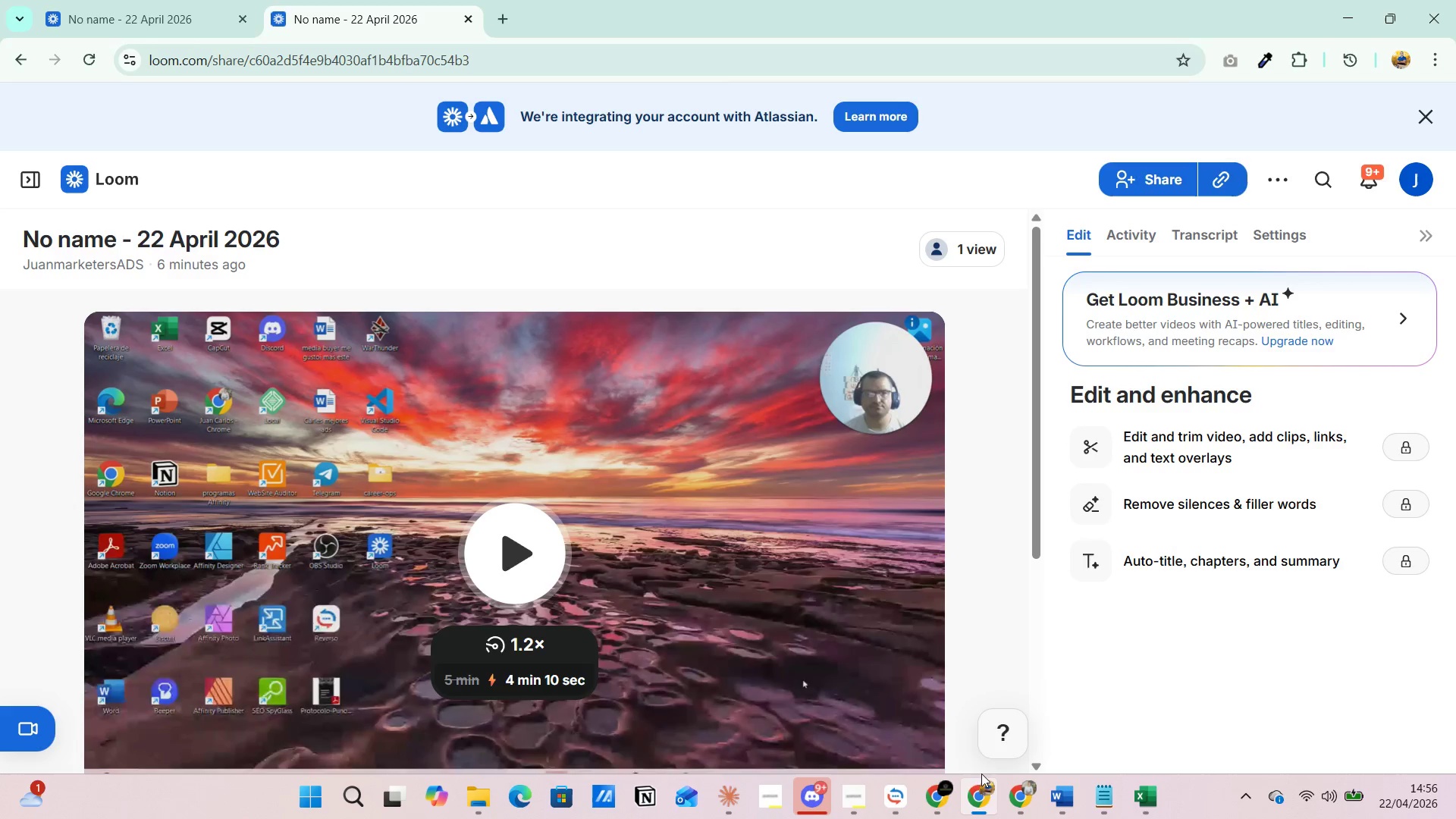 
left_click([1050, 808])
 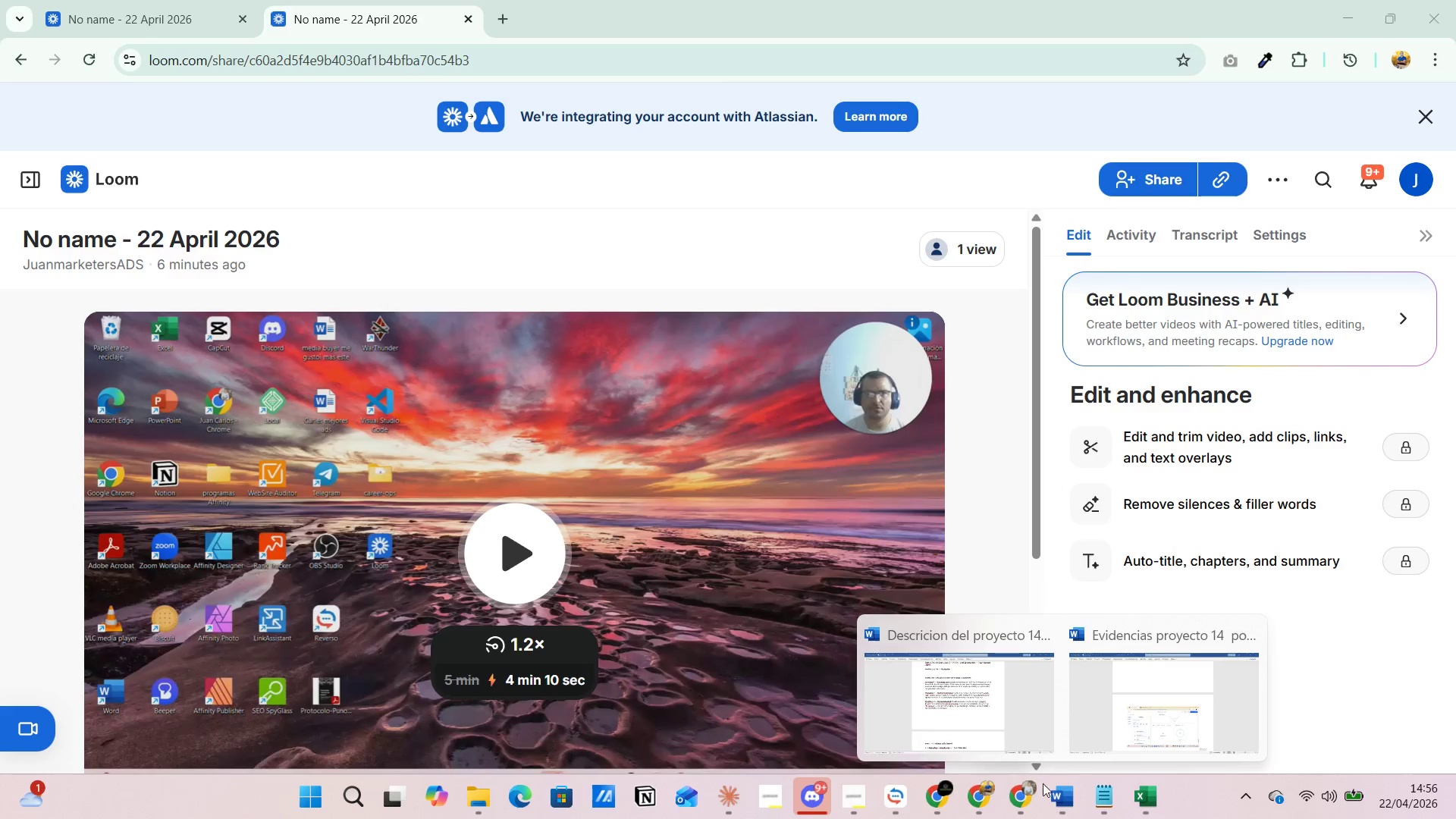 
left_click([973, 720])
 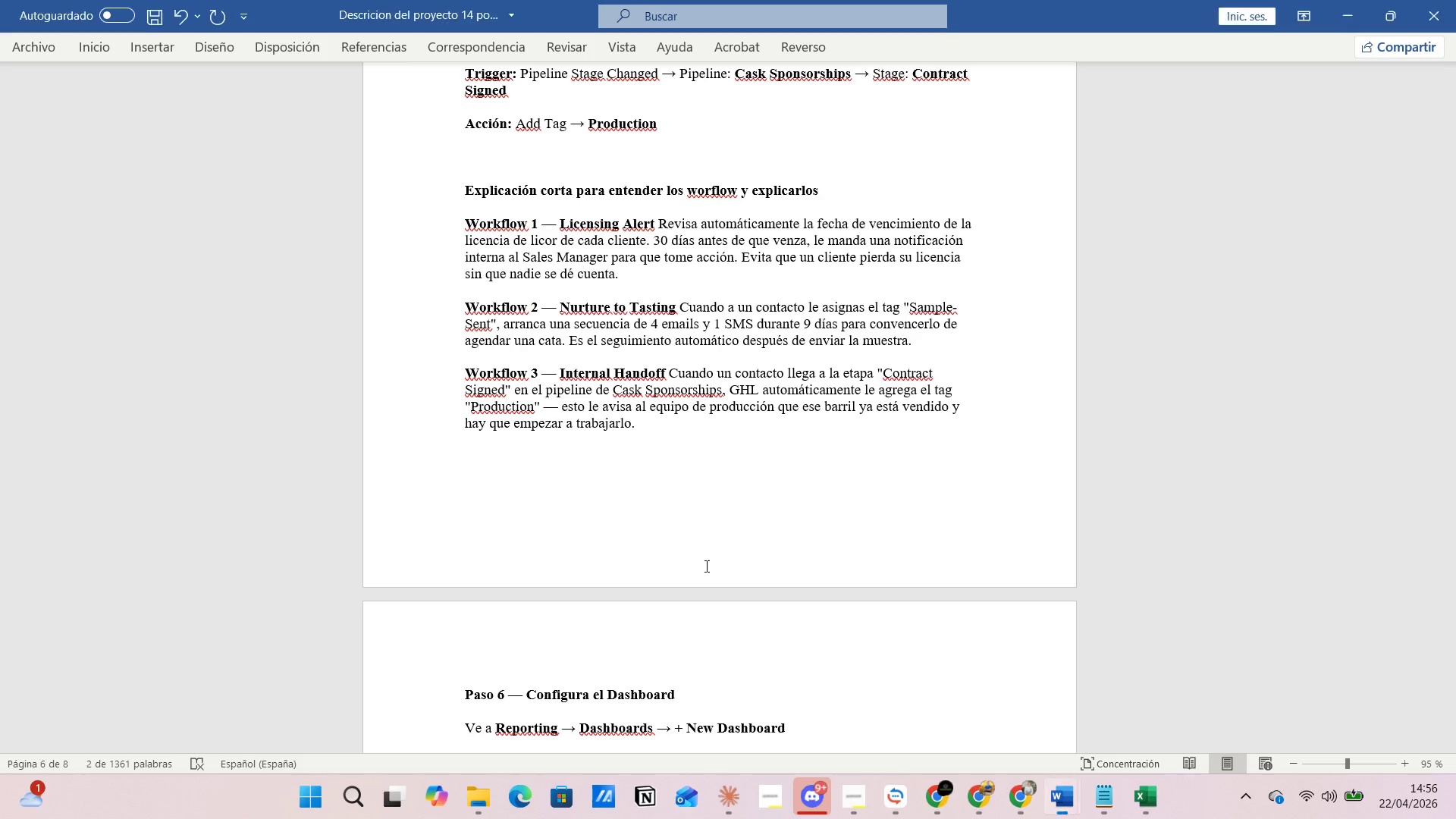 
scroll: coordinate [952, 444], scroll_direction: down, amount: 16.0
 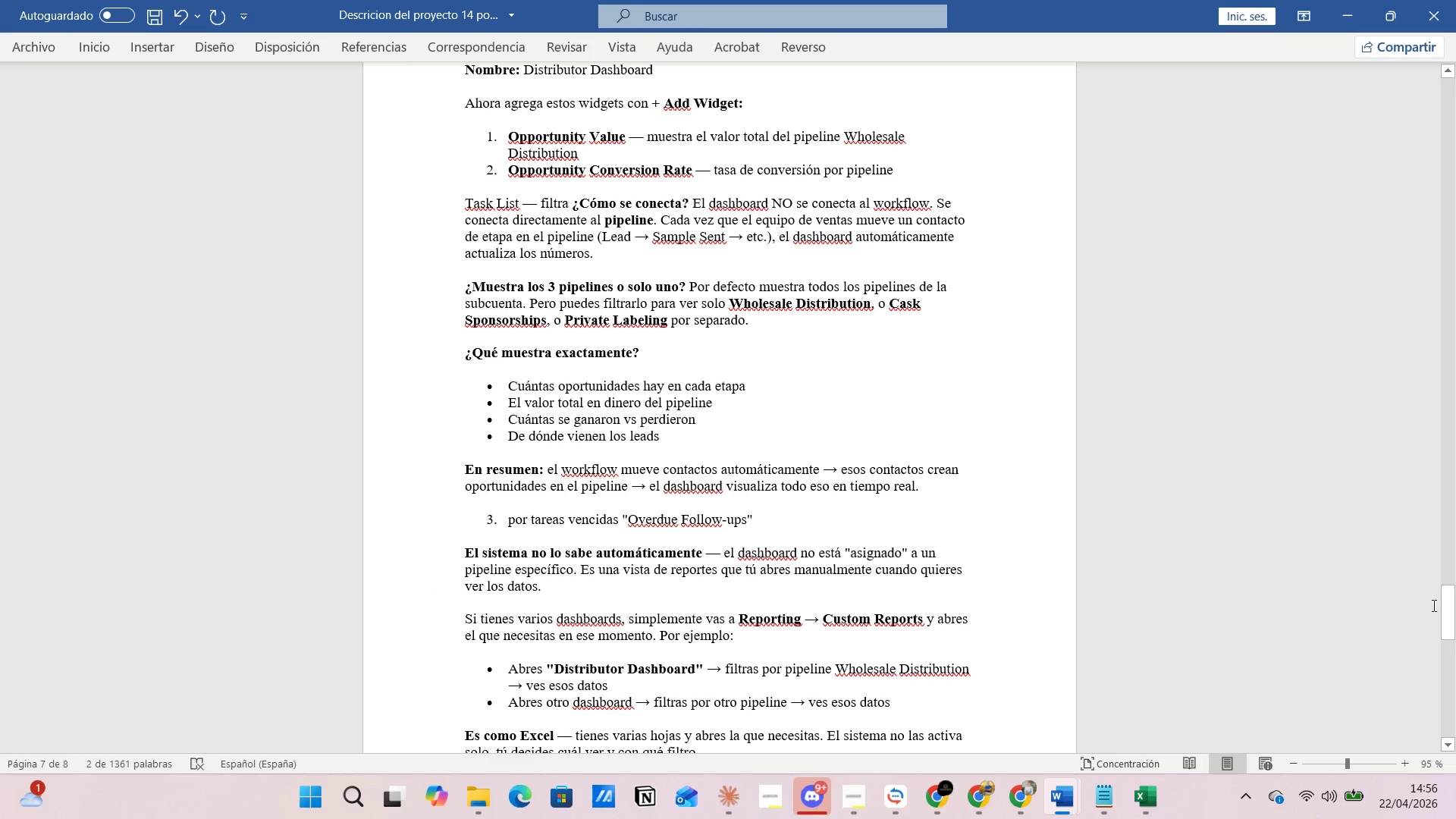 
left_click_drag(start_coordinate=[1455, 610], to_coordinate=[1455, 818])
 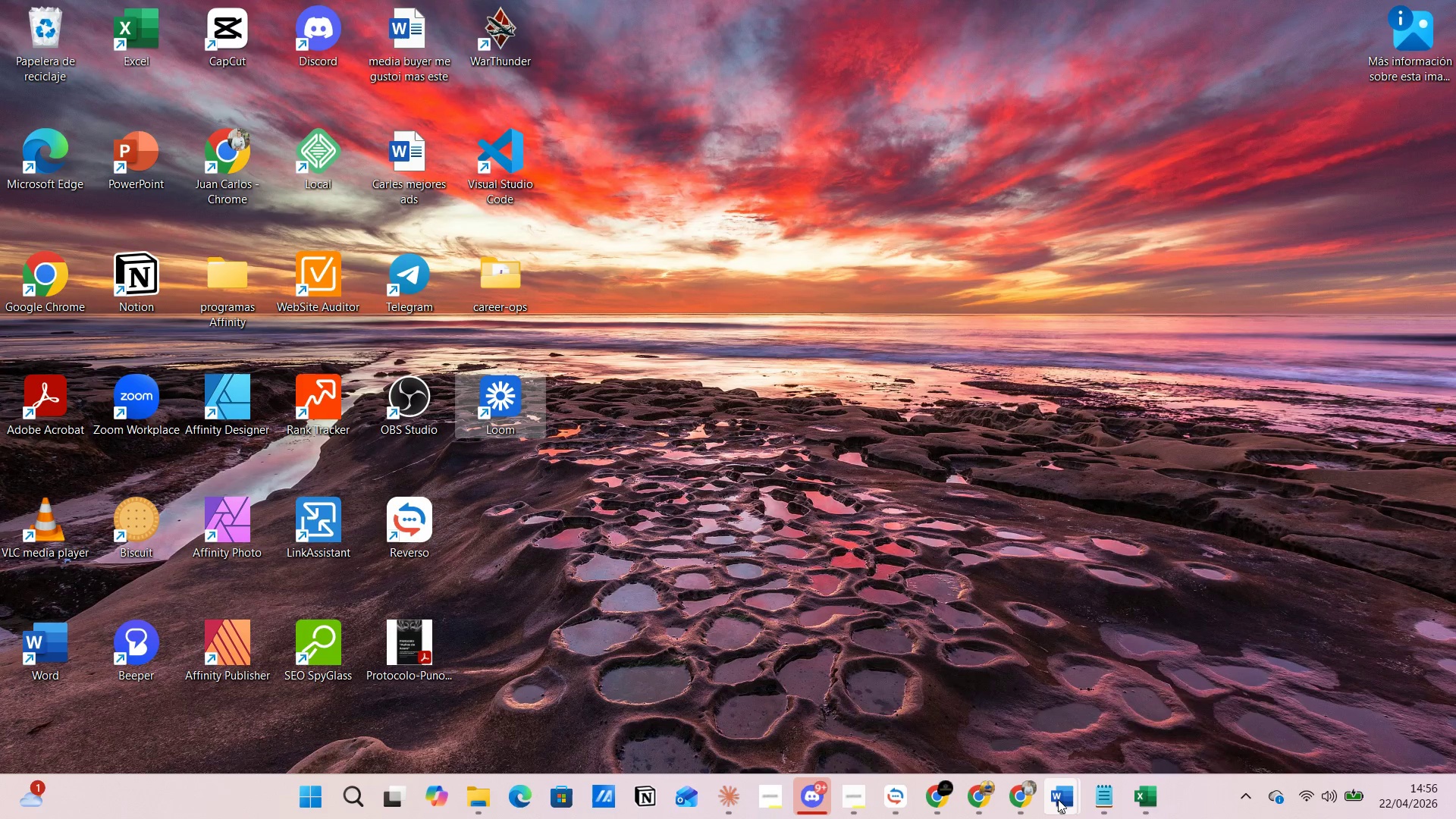 
left_click([954, 709])
 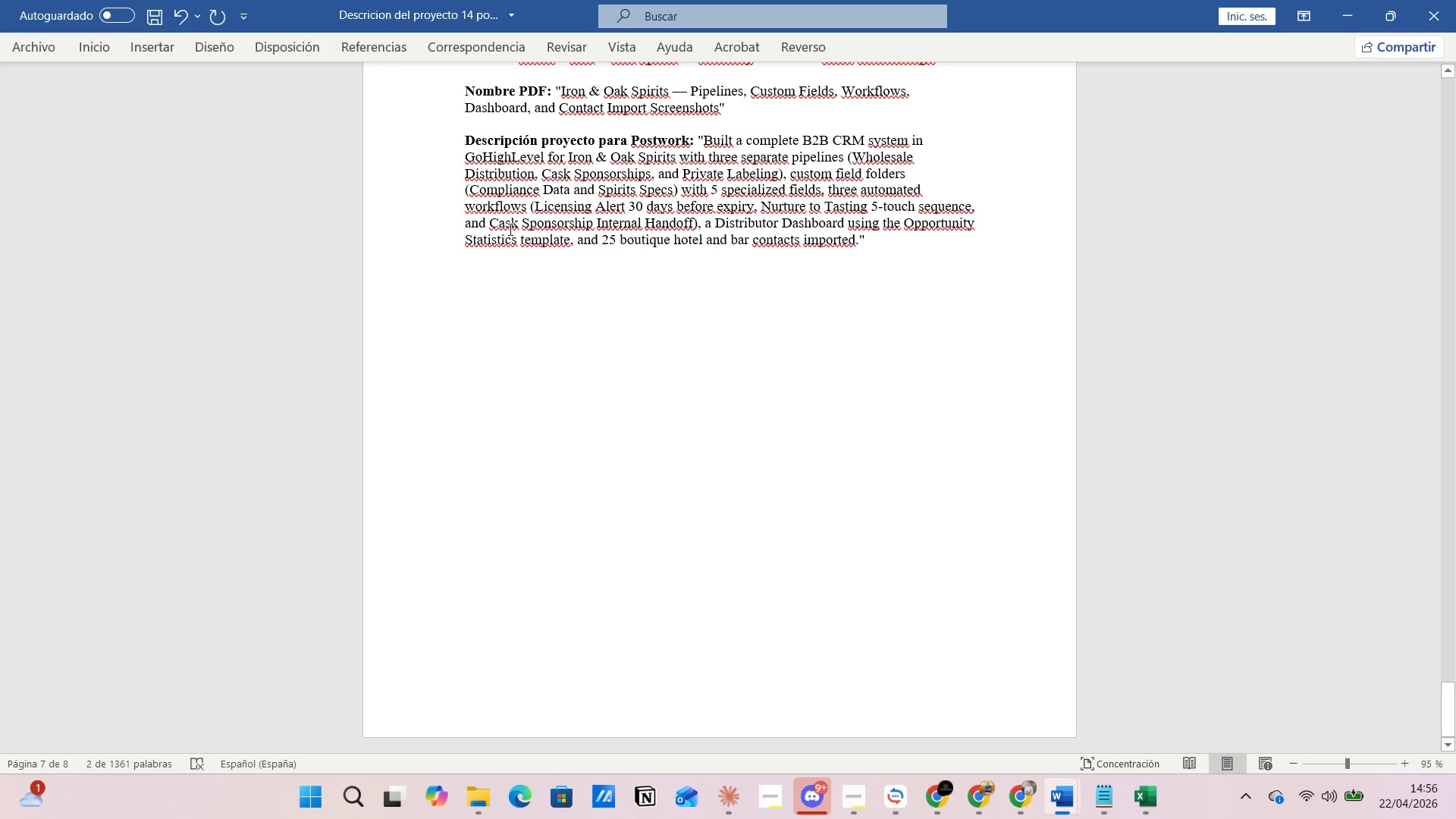 
scroll: coordinate [507, 229], scroll_direction: up, amount: 4.0
 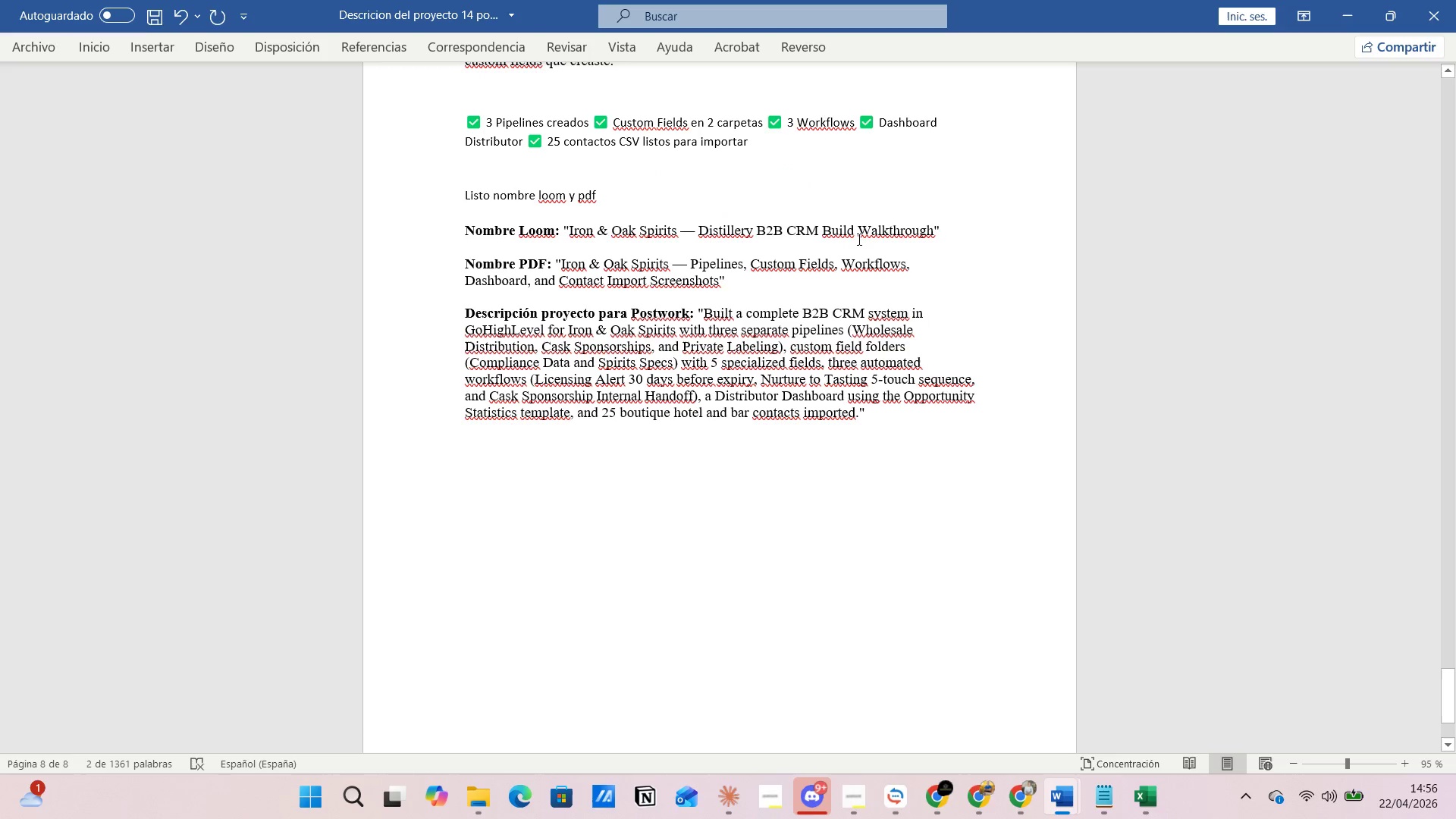 
left_click([949, 235])
 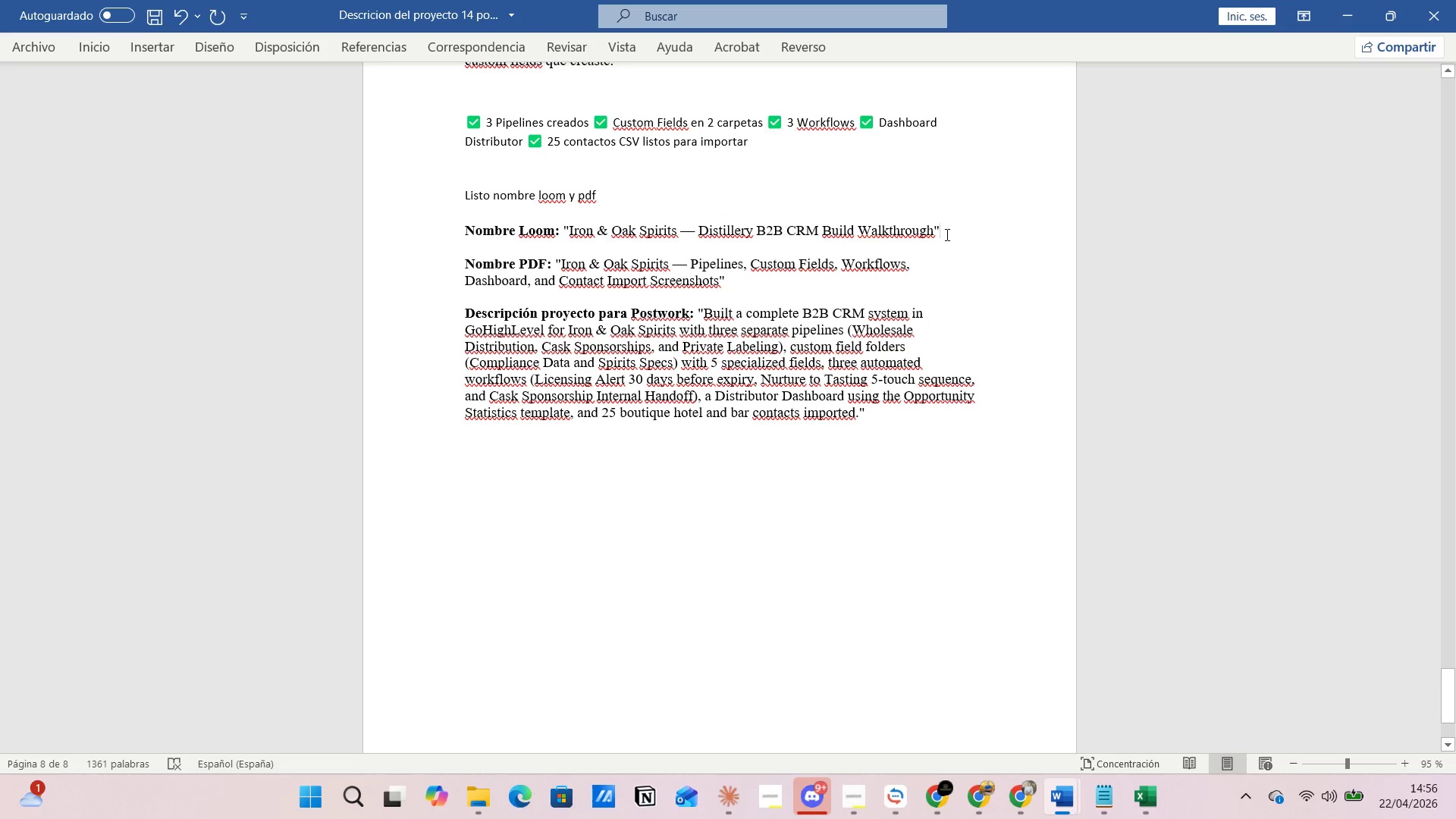 
key(Enter)
 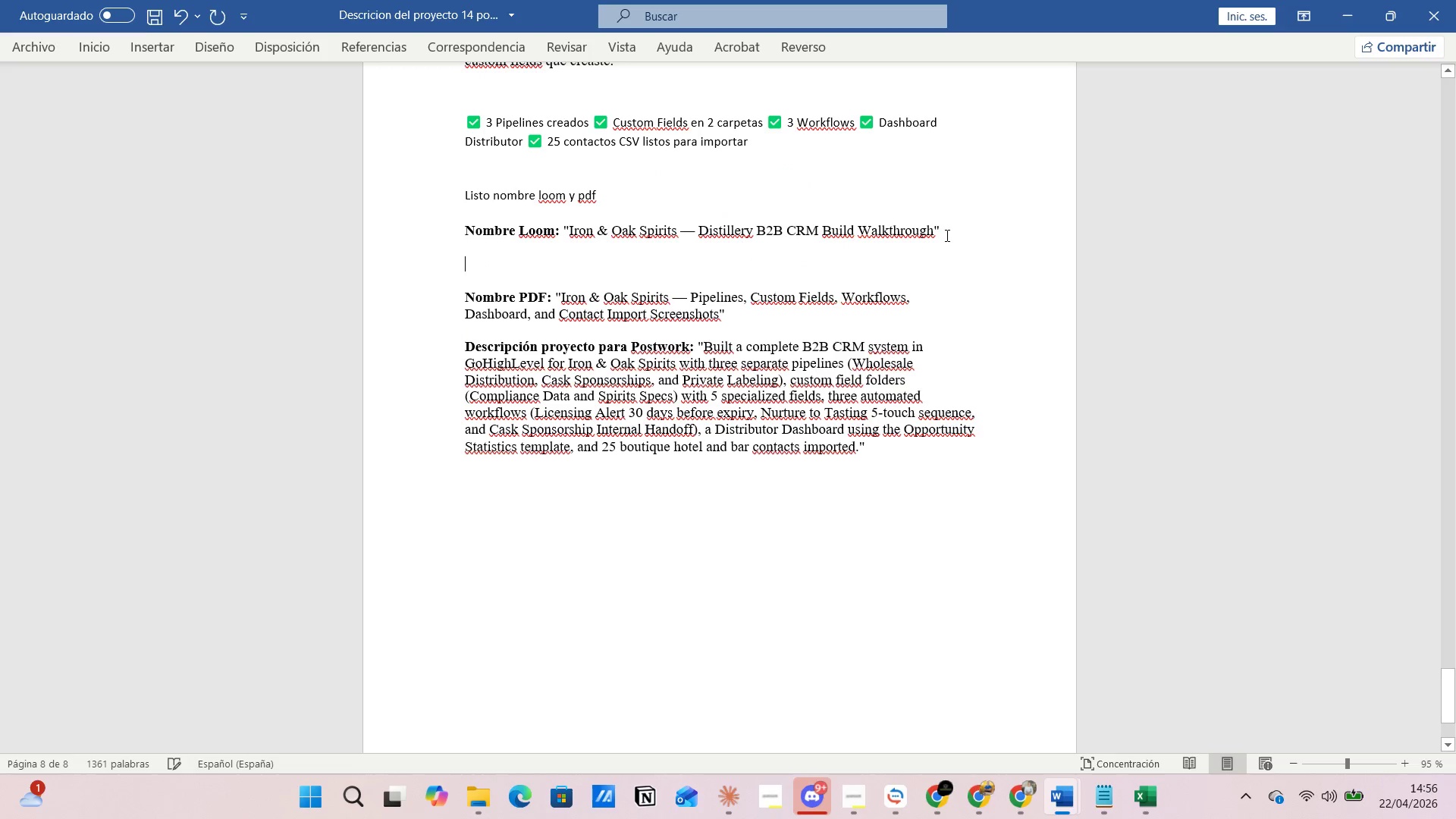 
key(Control+V)
 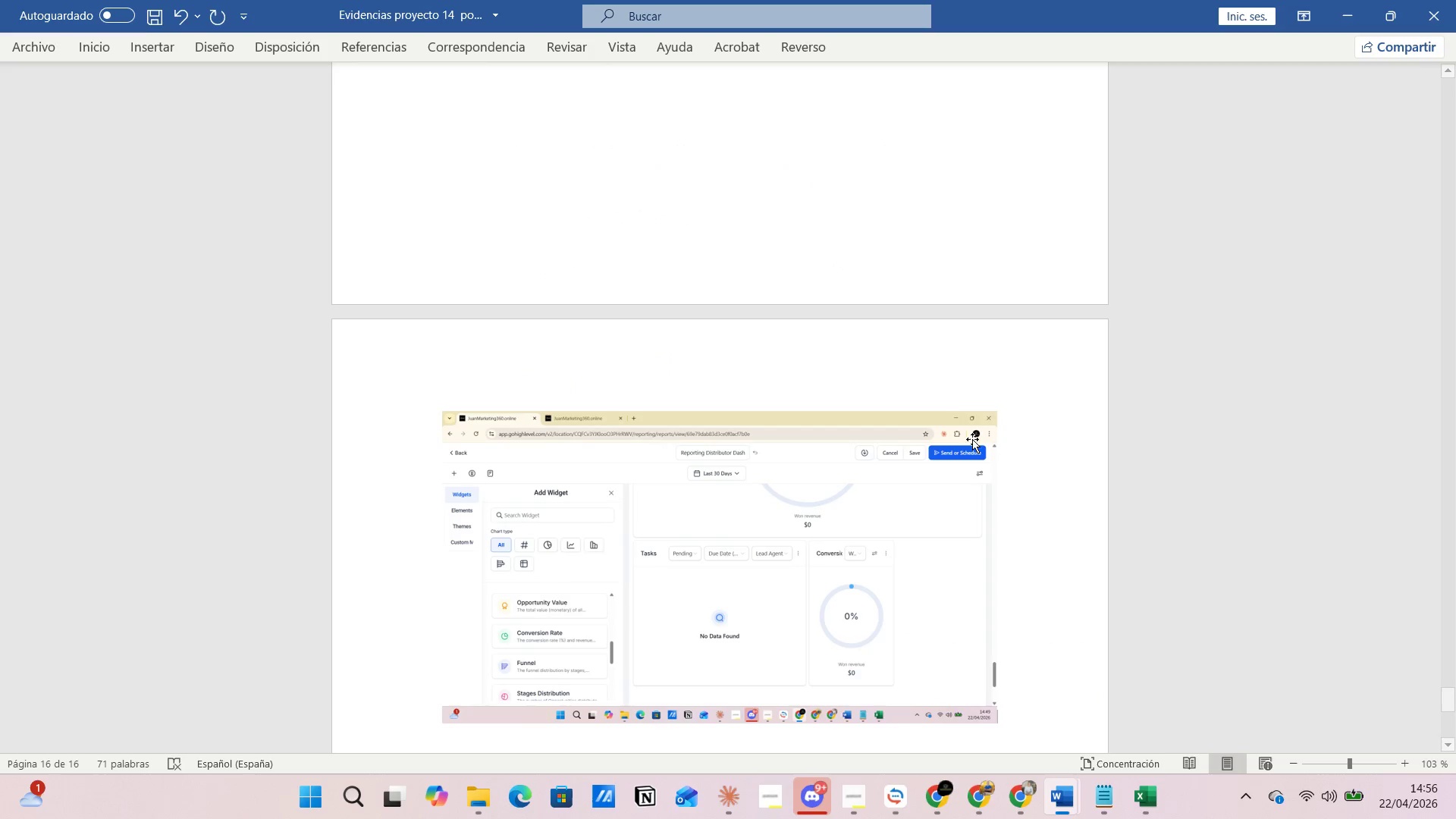 
wait(5.69)
 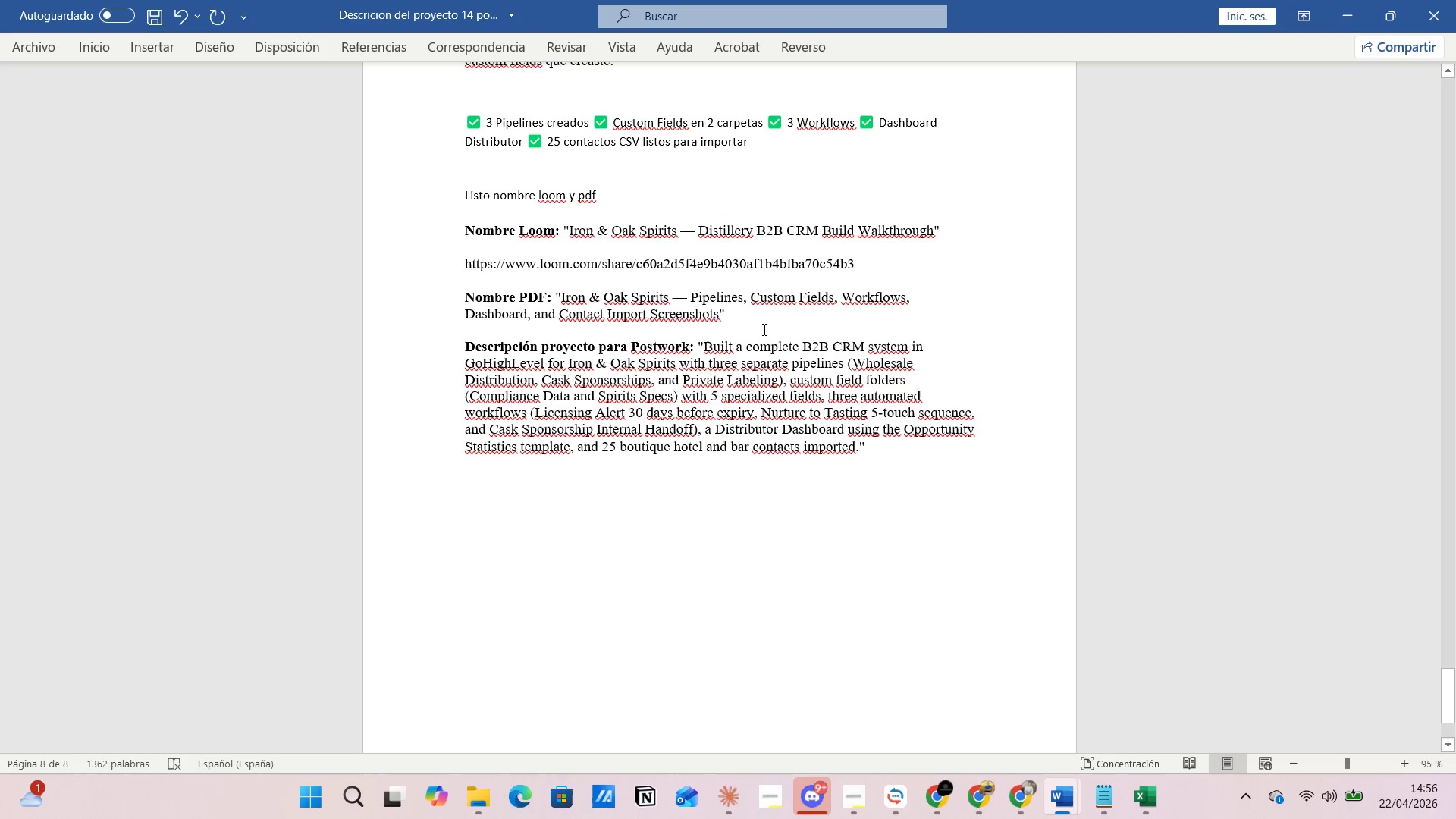 
left_click([1432, 14])
 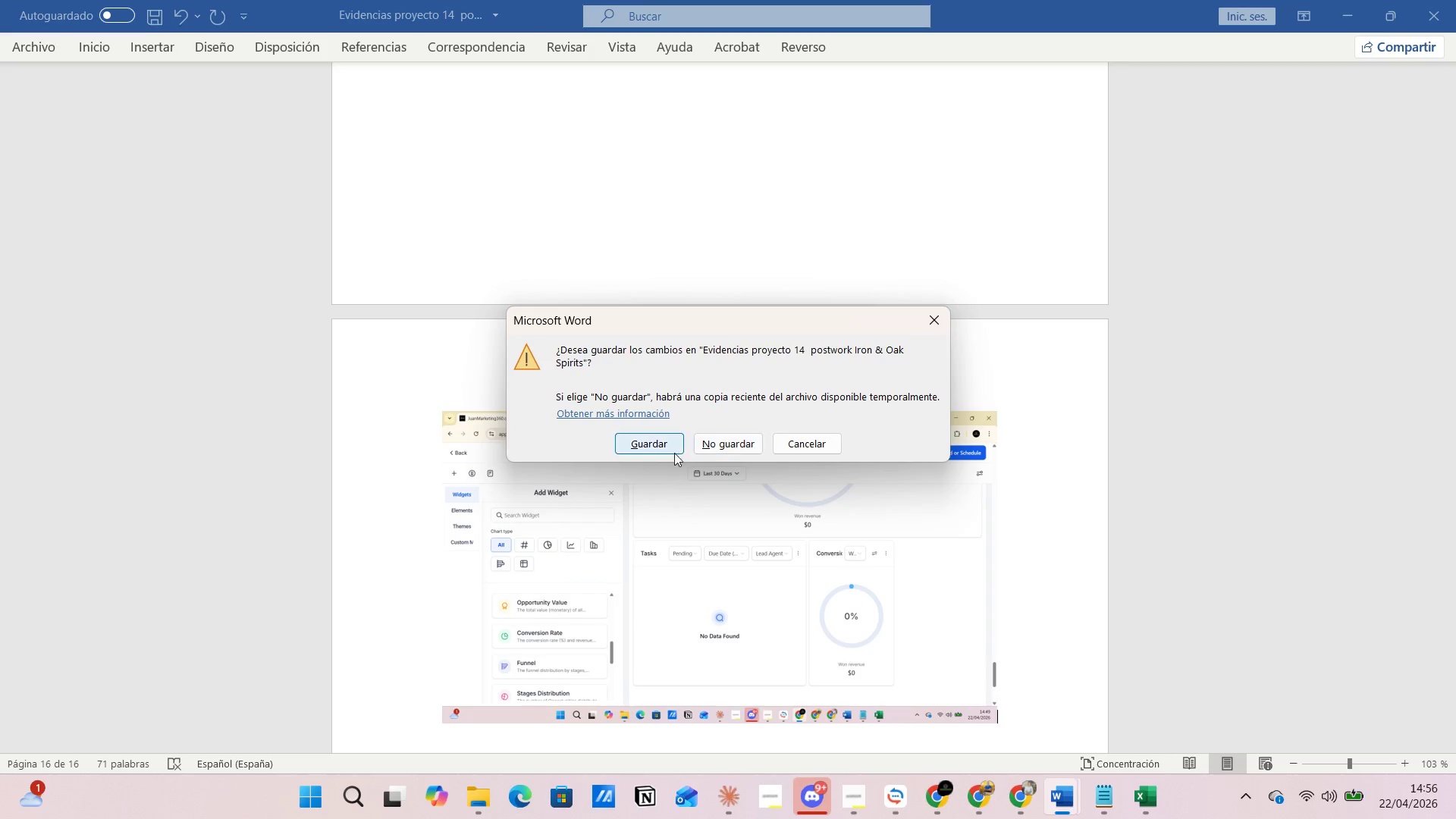 
left_click([648, 446])
 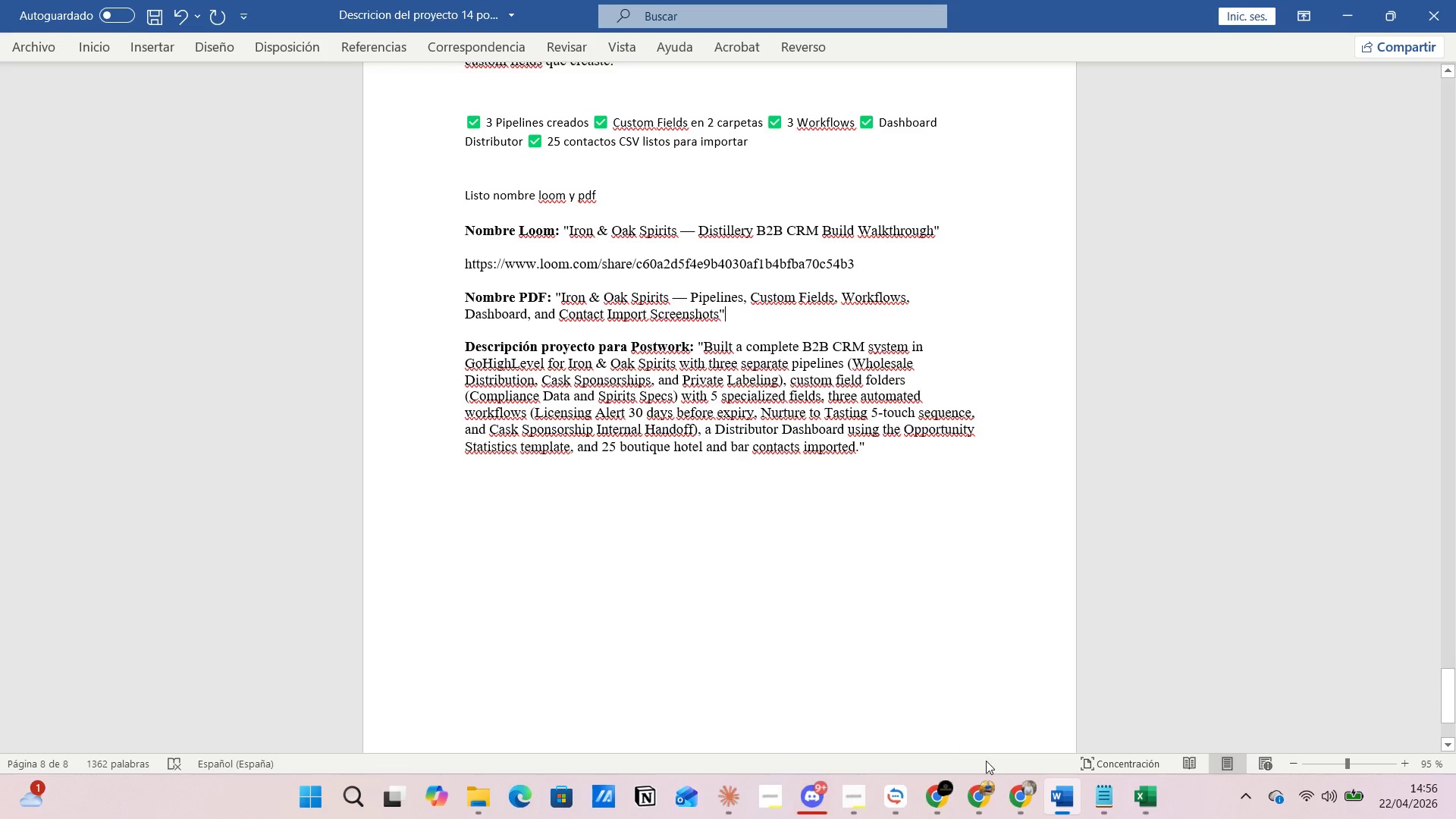 
left_click([1017, 799])
 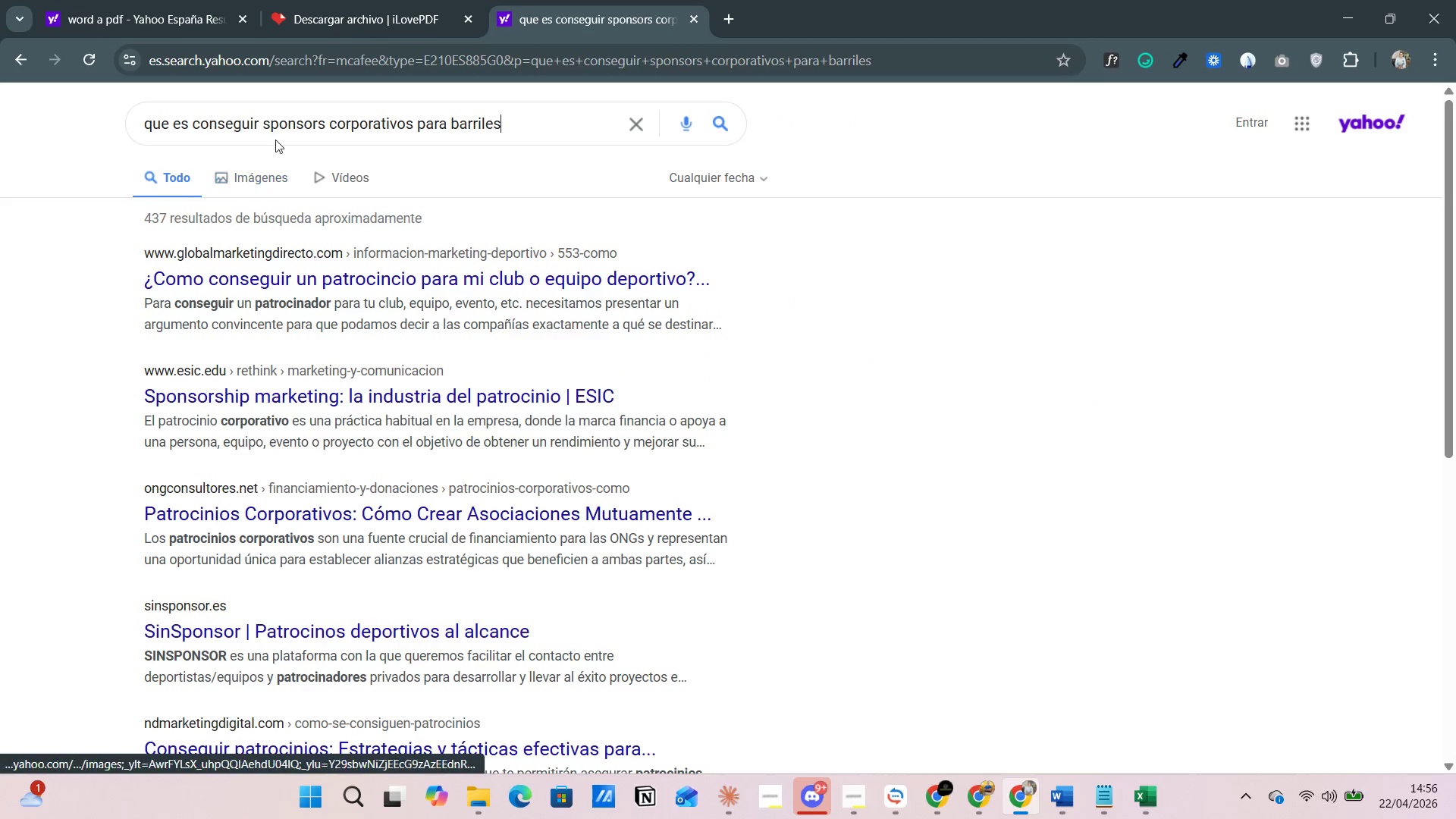 
left_click([348, 27])
 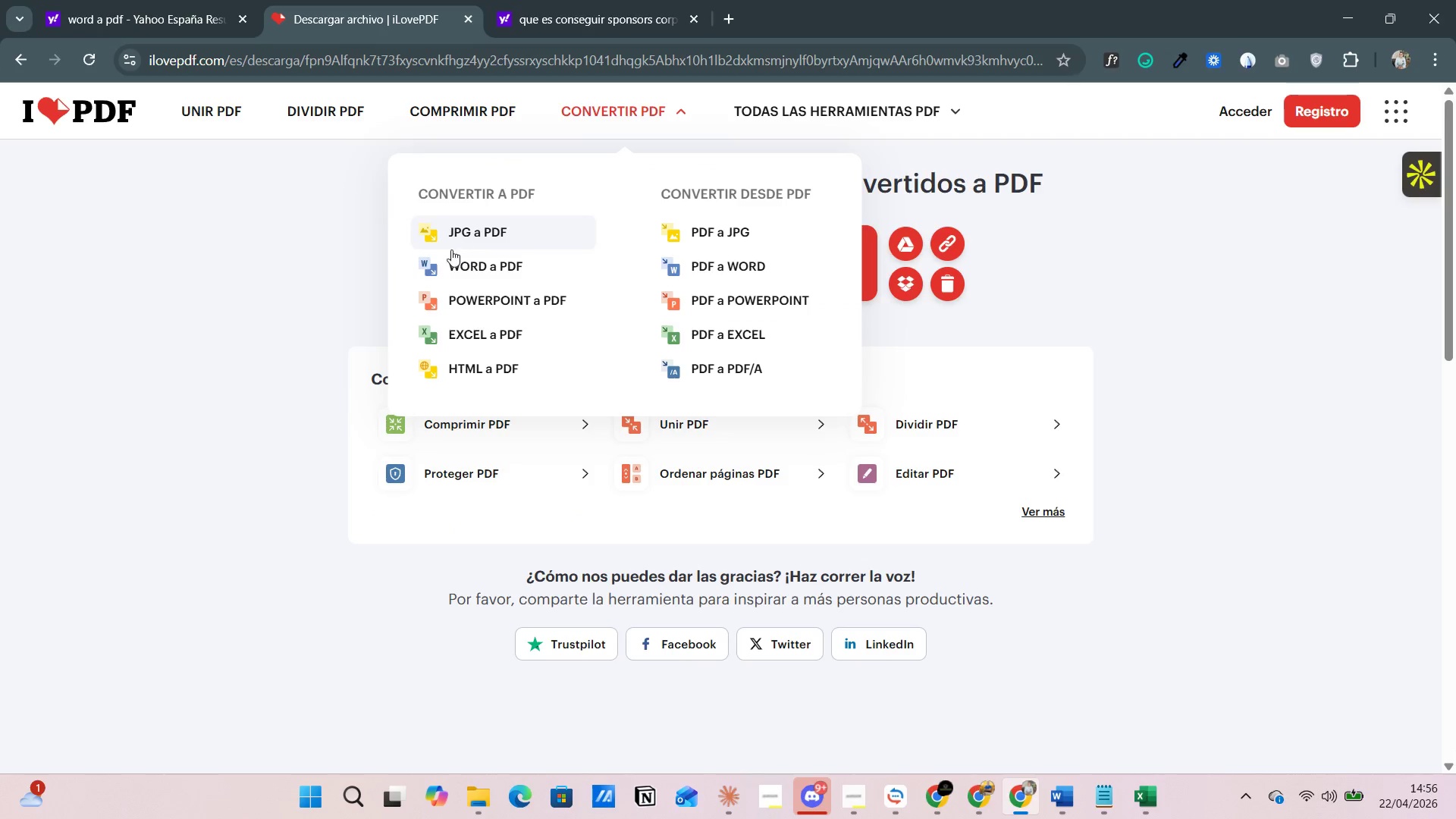 
left_click([444, 265])
 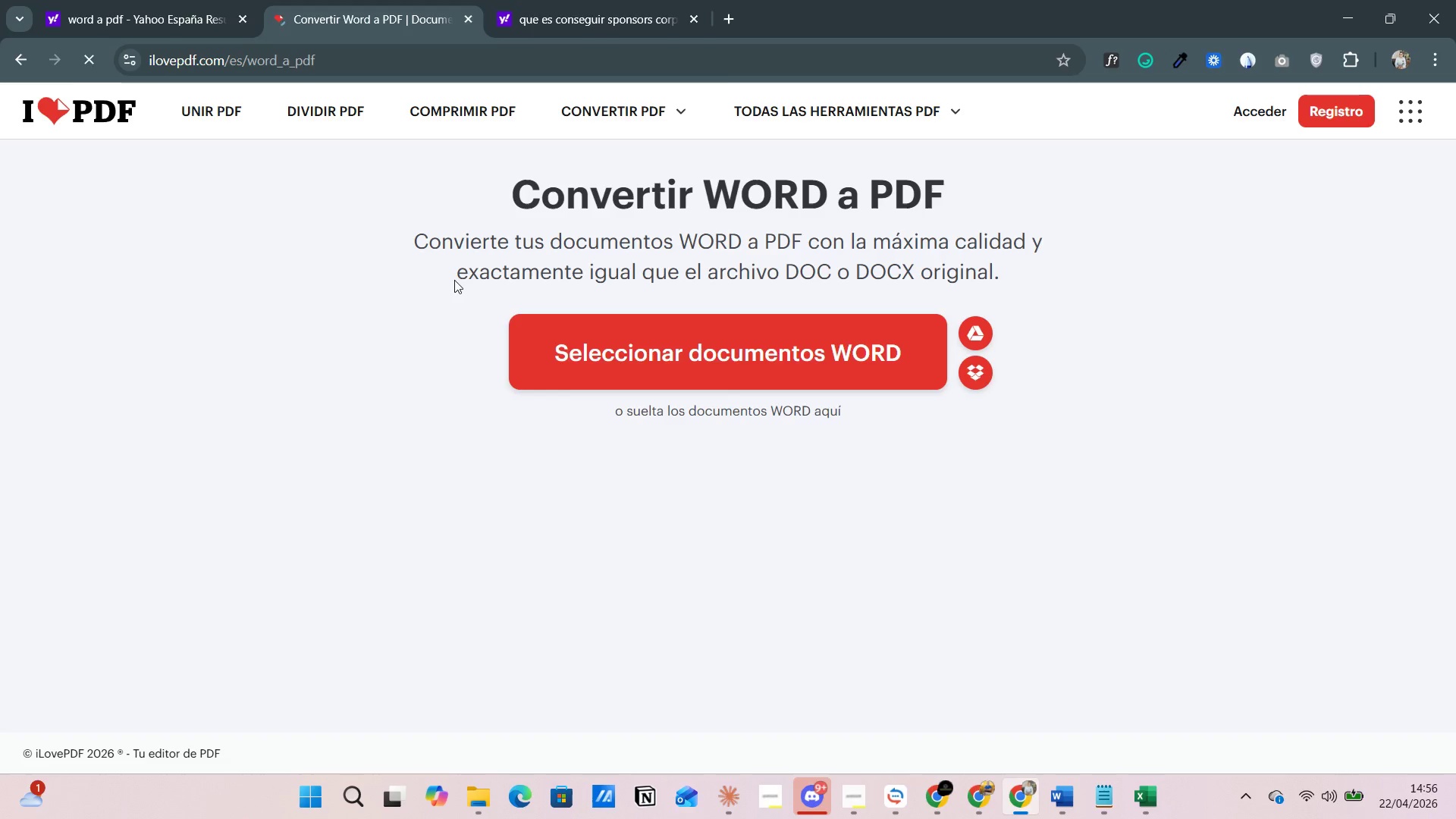 
left_click([666, 369])
 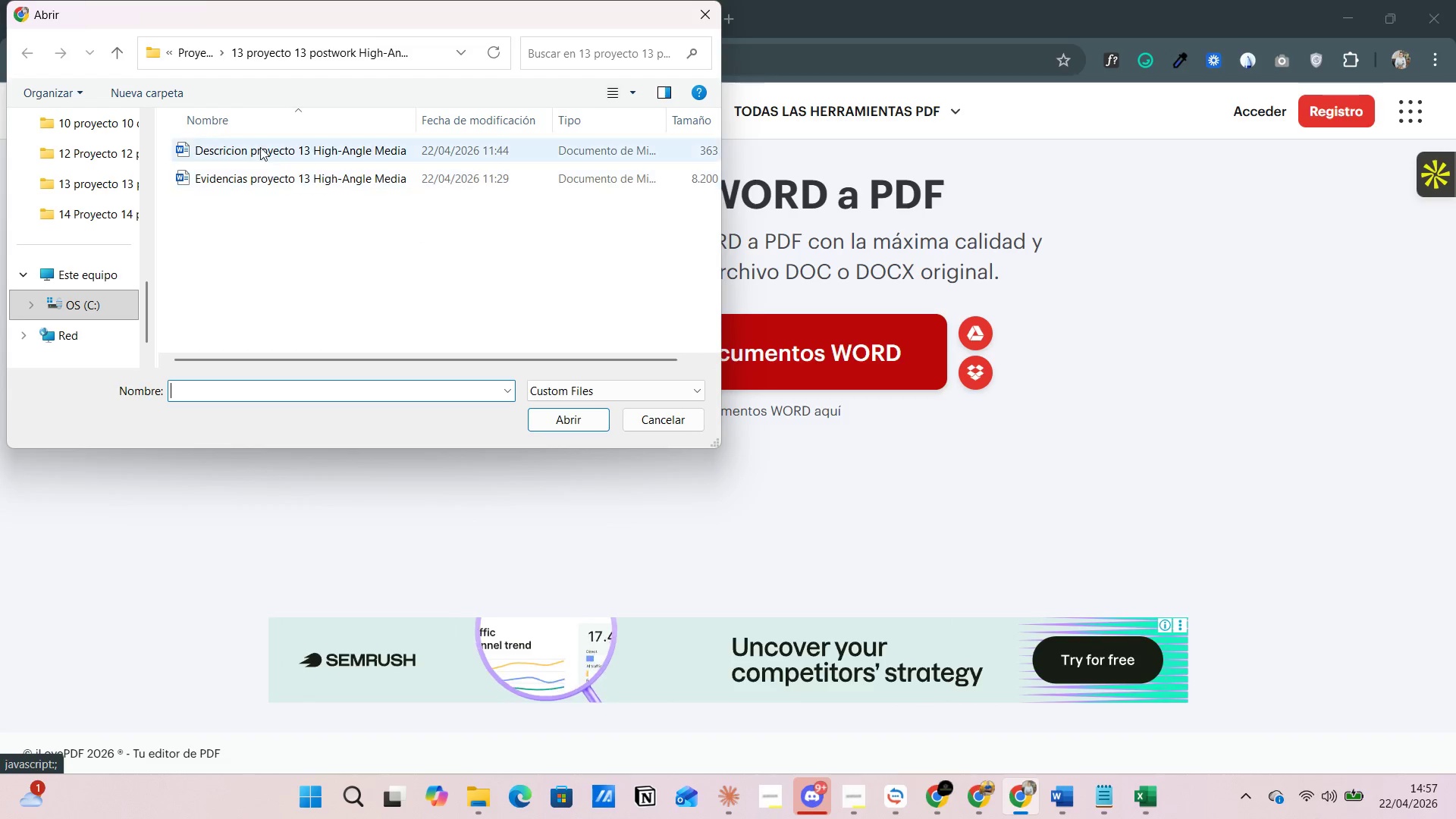 
wait(6.39)
 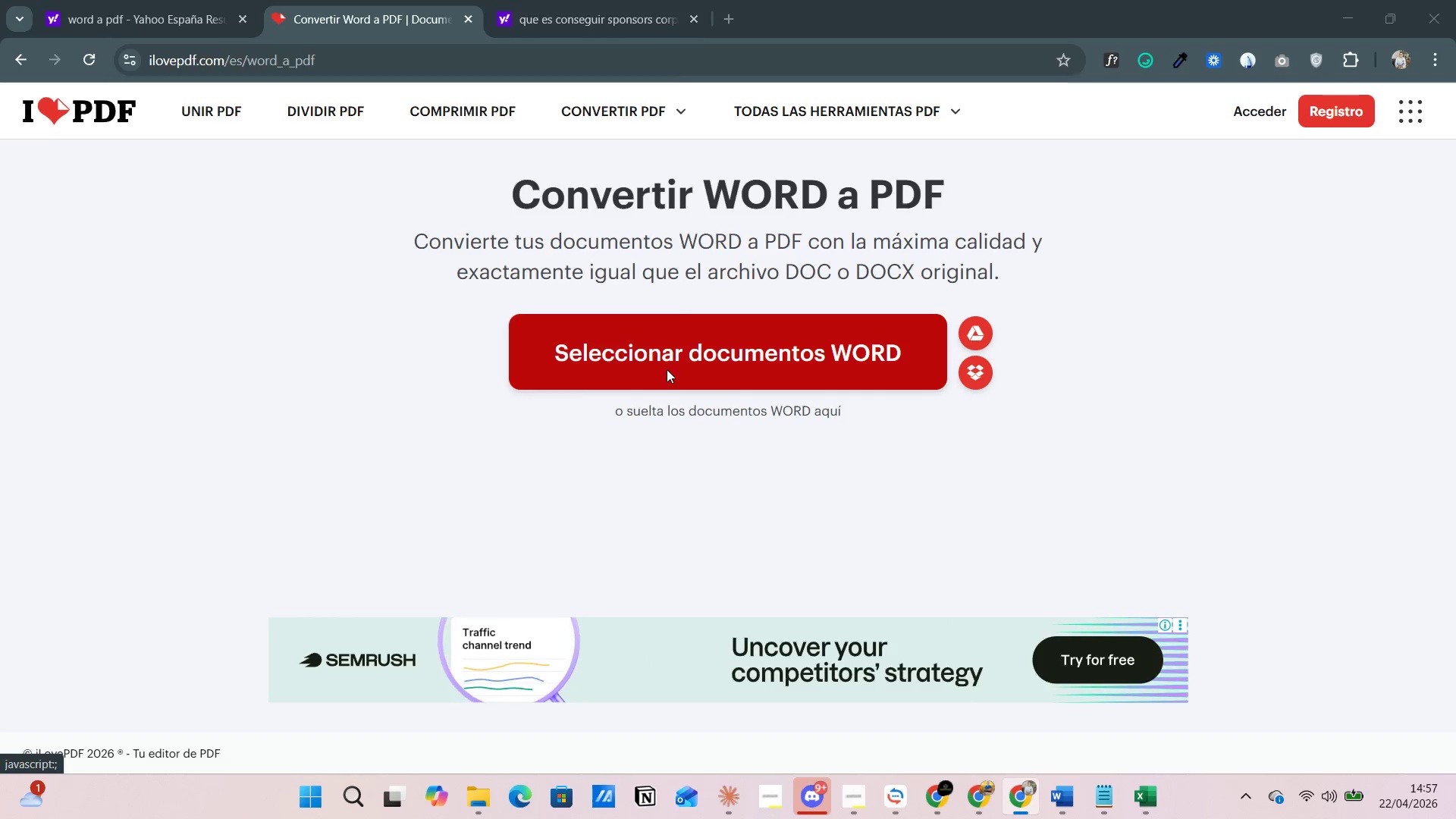 
scroll: coordinate [315, 284], scroll_direction: down, amount: 5.0
 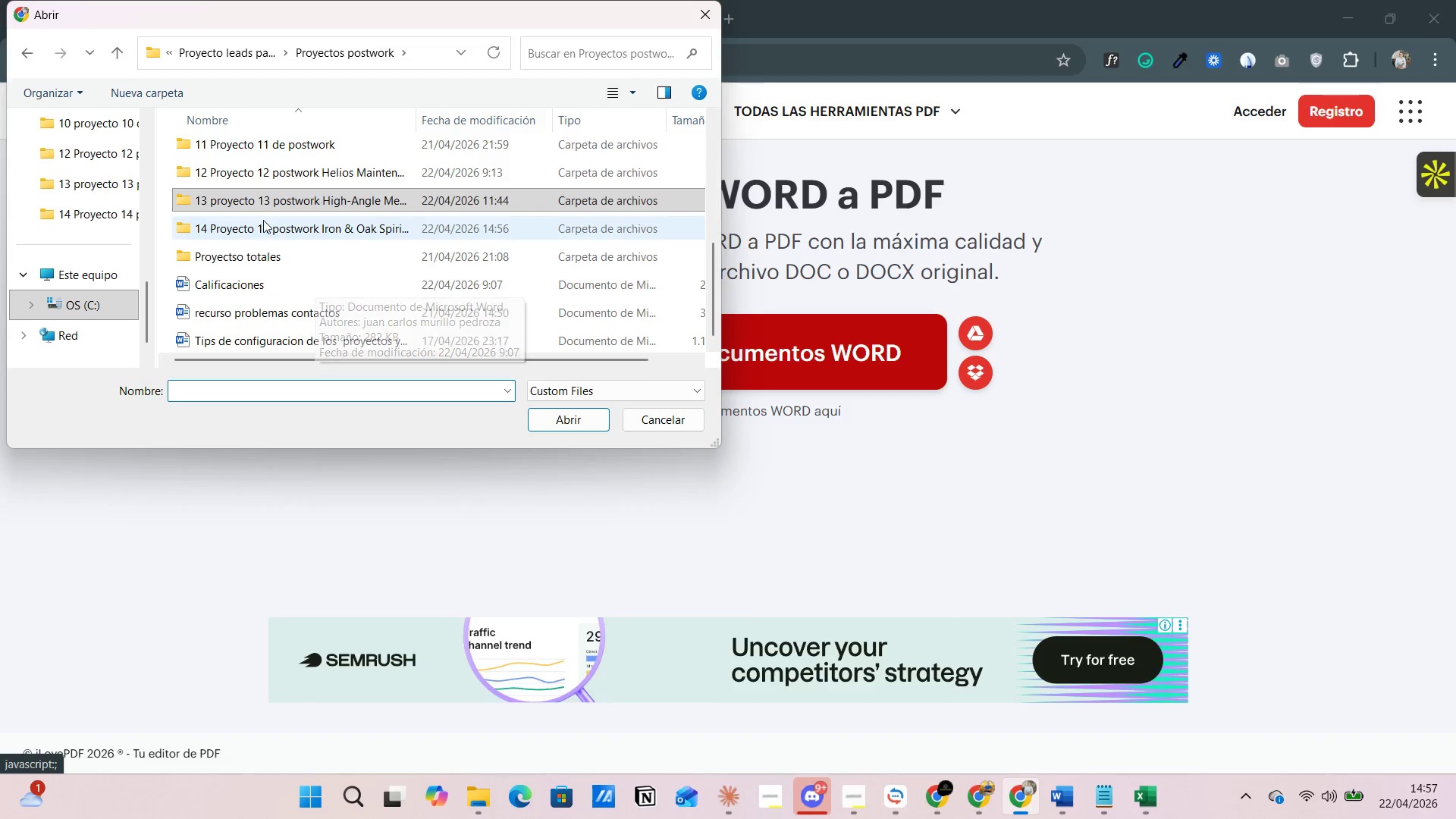 
double_click([263, 219])
 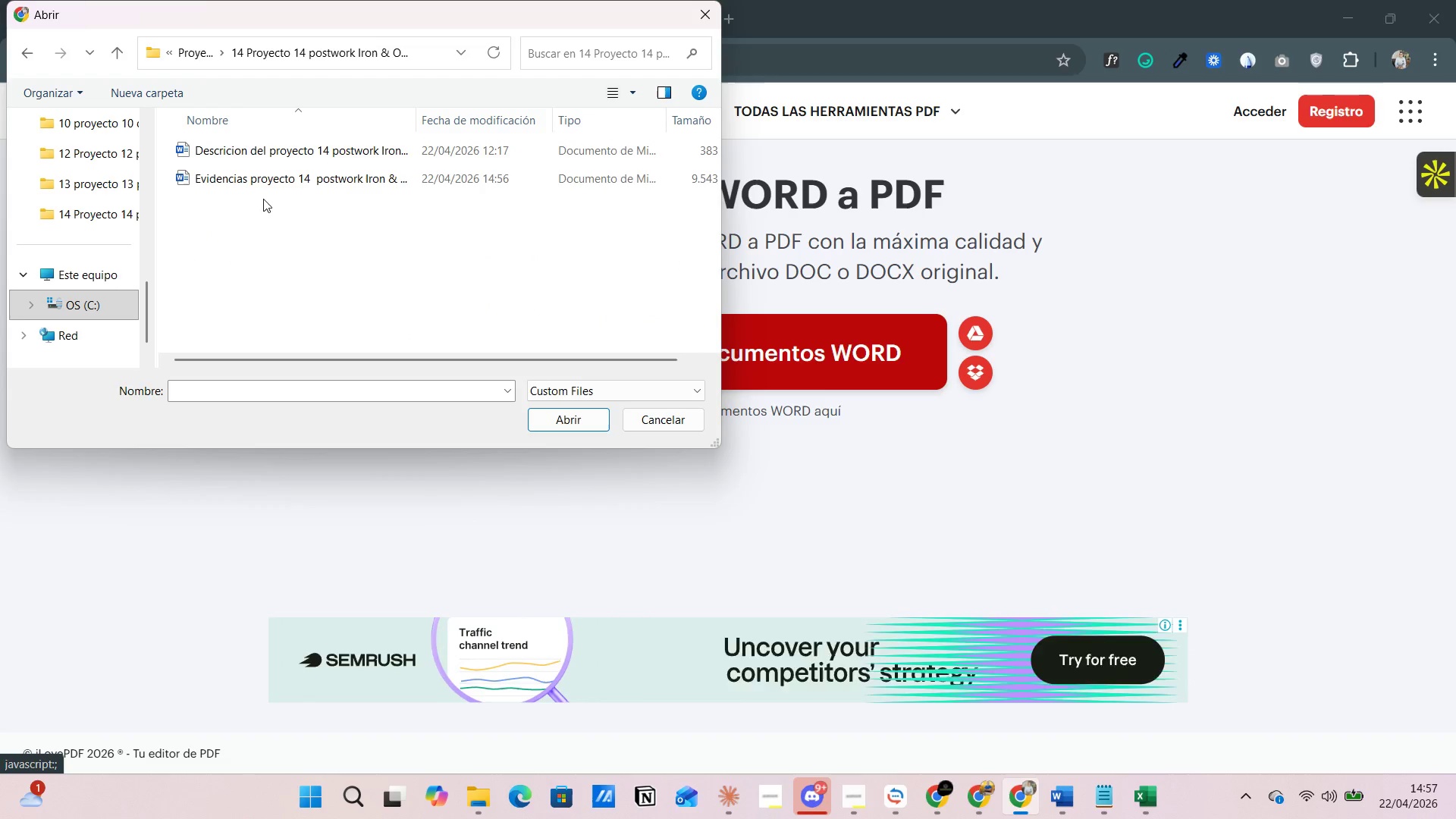 
left_click([266, 177])
 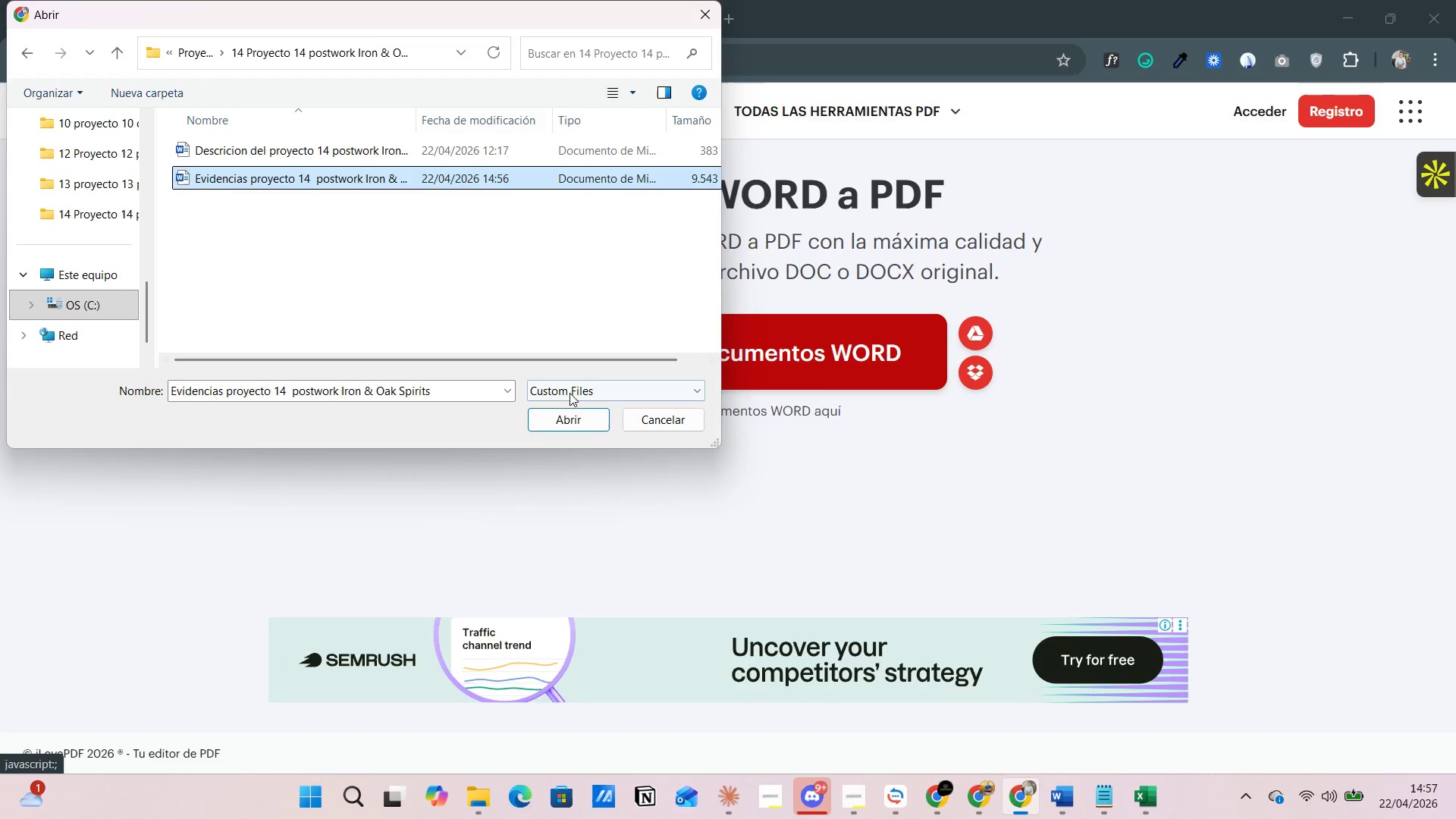 